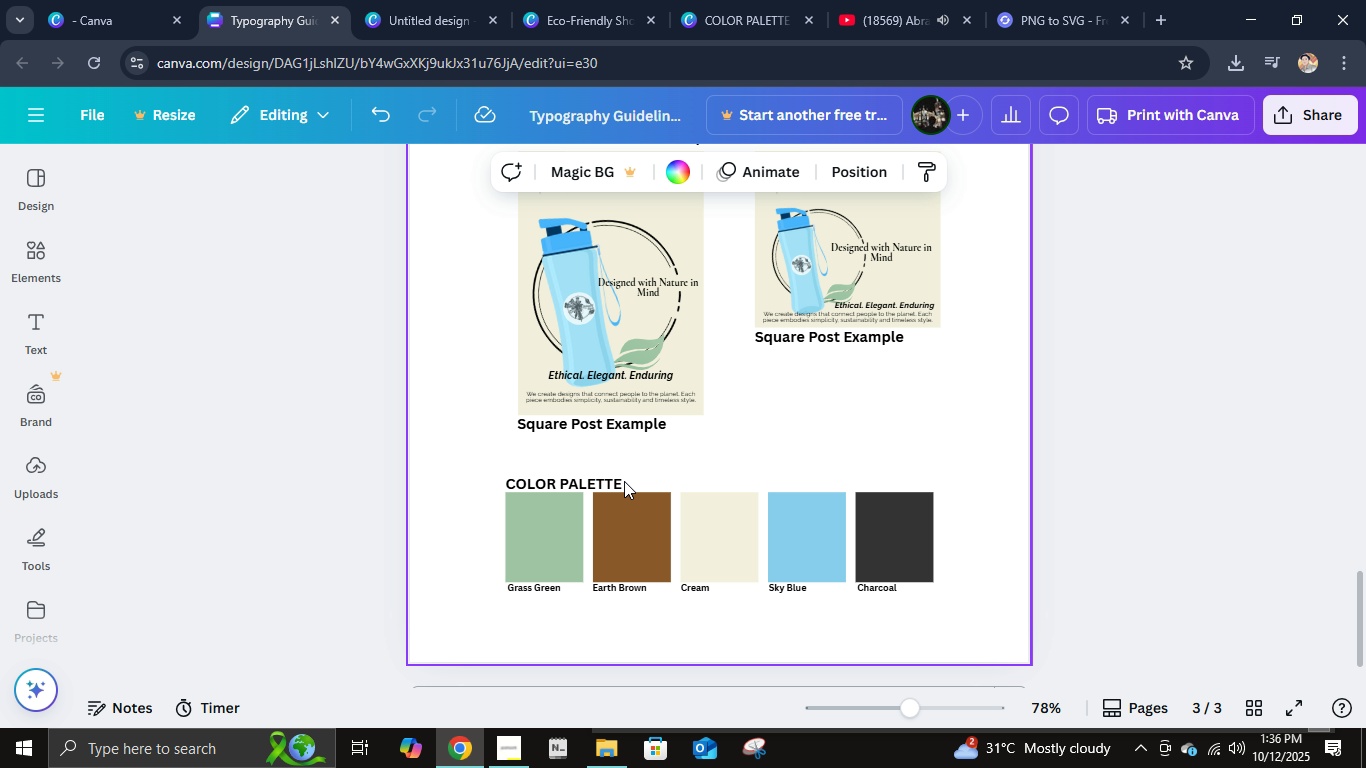 
double_click([597, 485])
 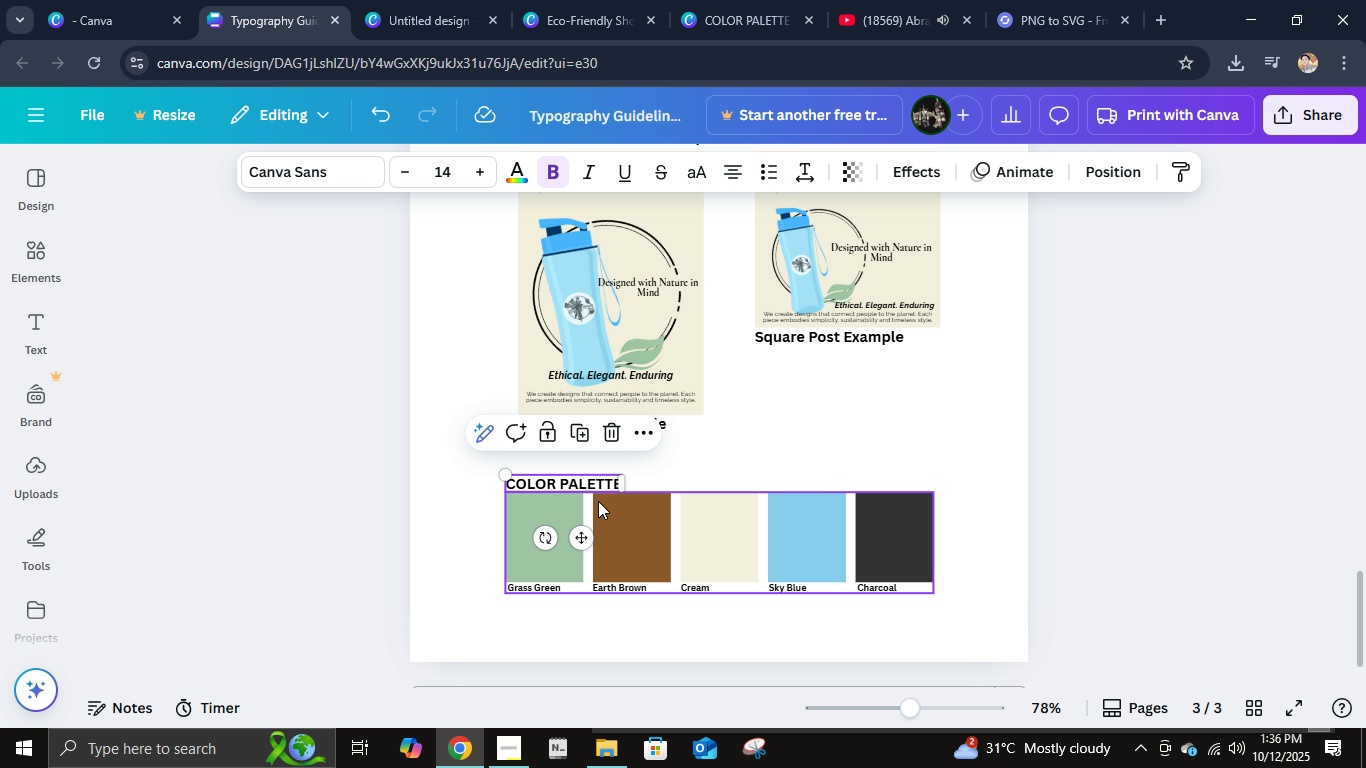 
key(Delete)
 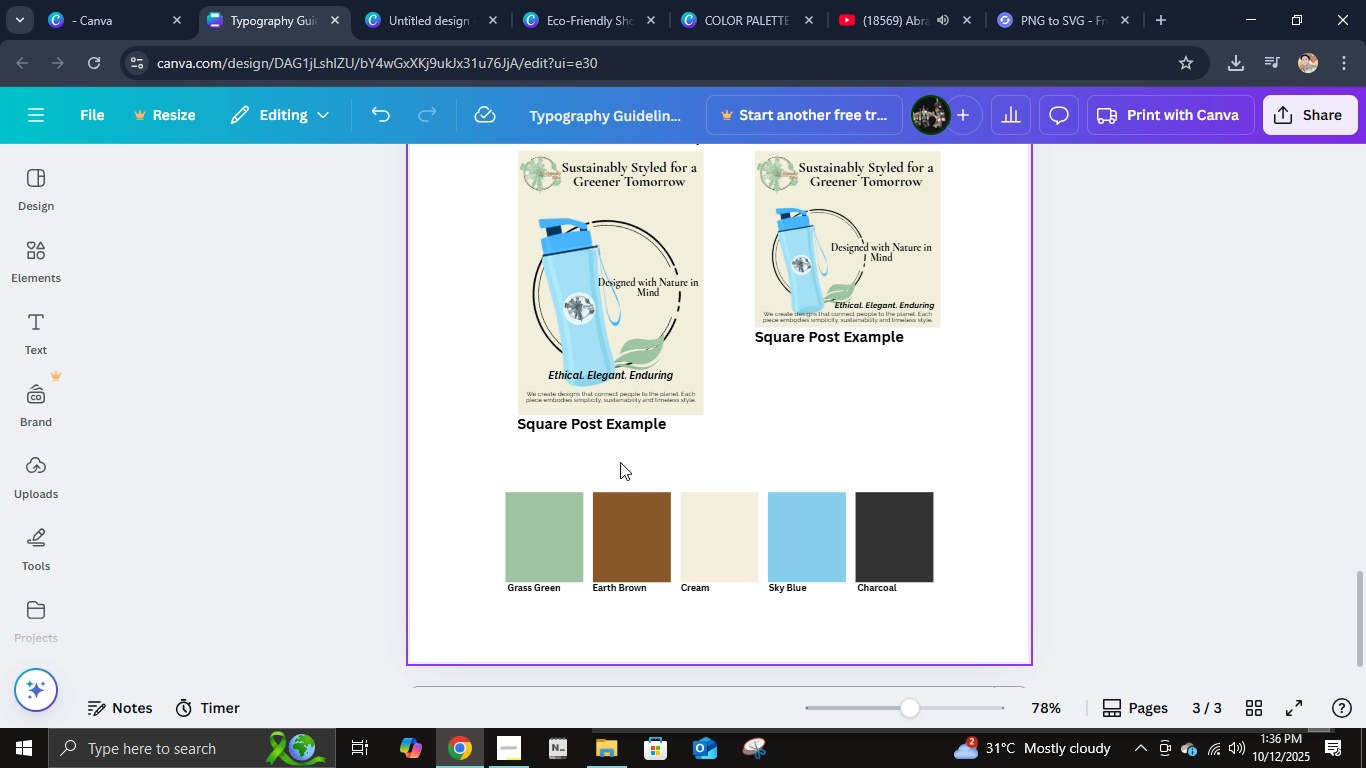 
scroll: coordinate [620, 462], scroll_direction: up, amount: 1.0
 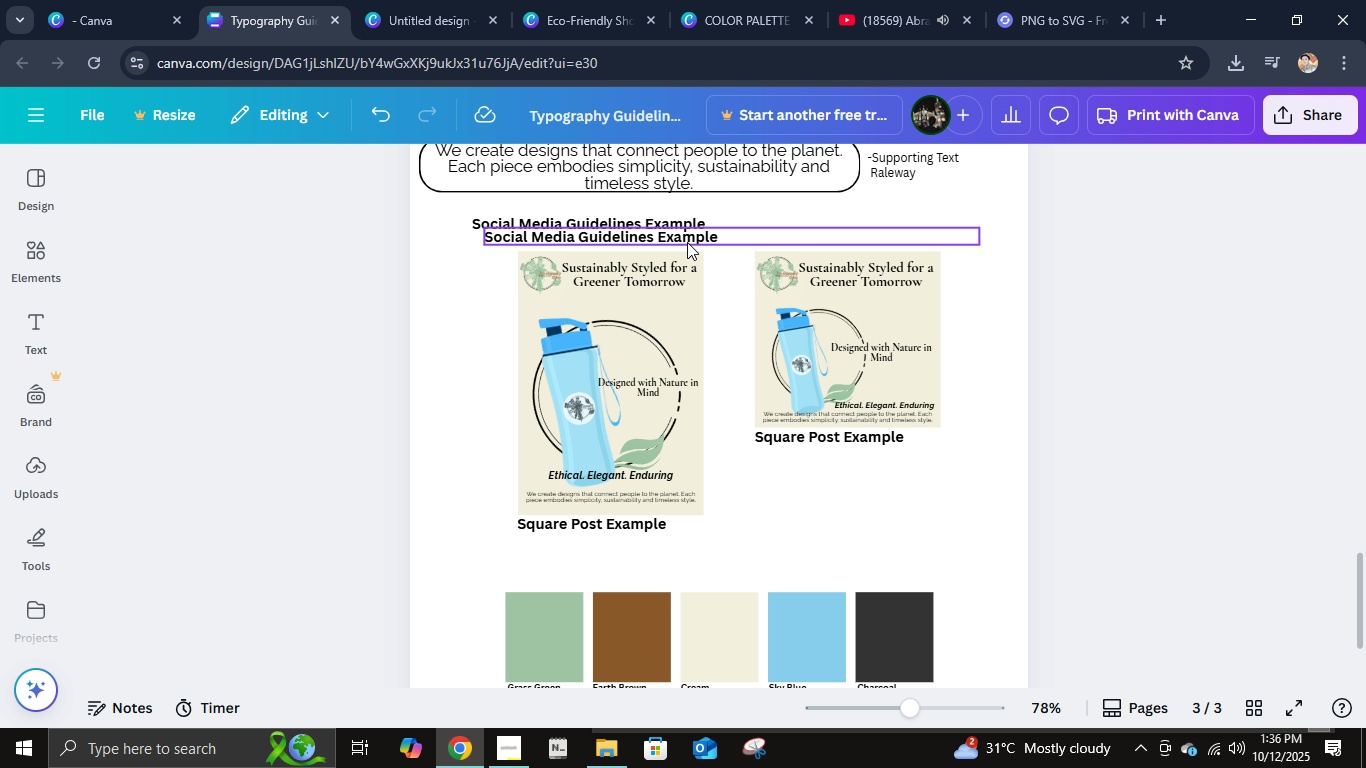 
left_click([687, 239])
 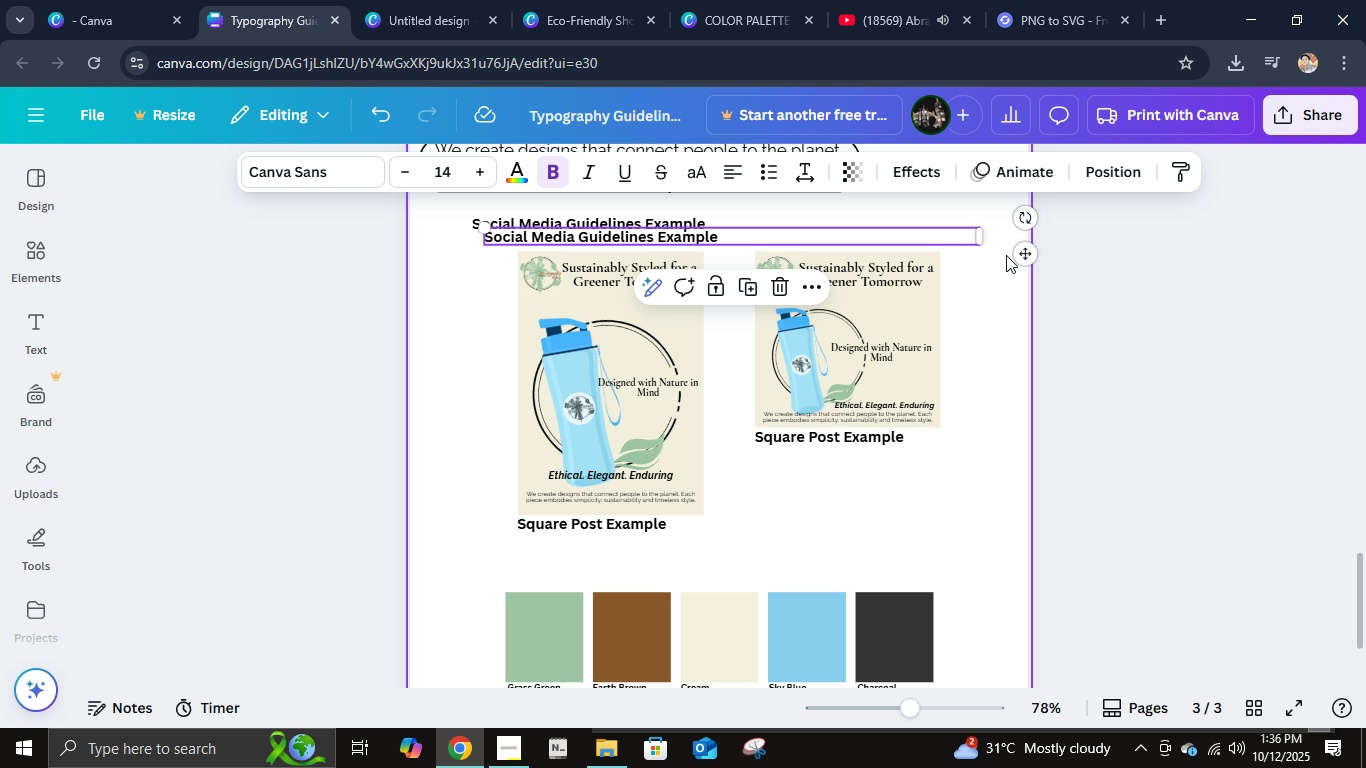 
left_click([1016, 252])
 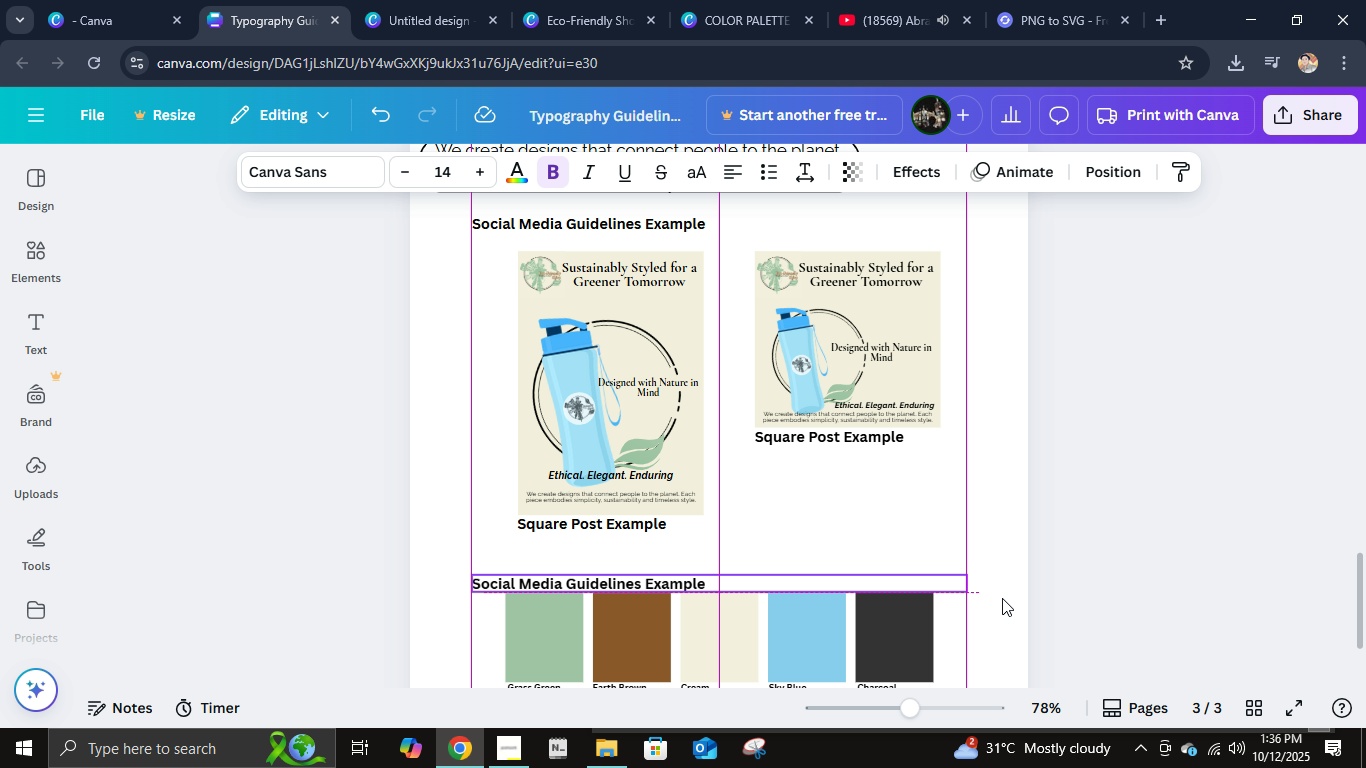 
left_click_drag(start_coordinate=[1016, 252], to_coordinate=[1004, 599])
 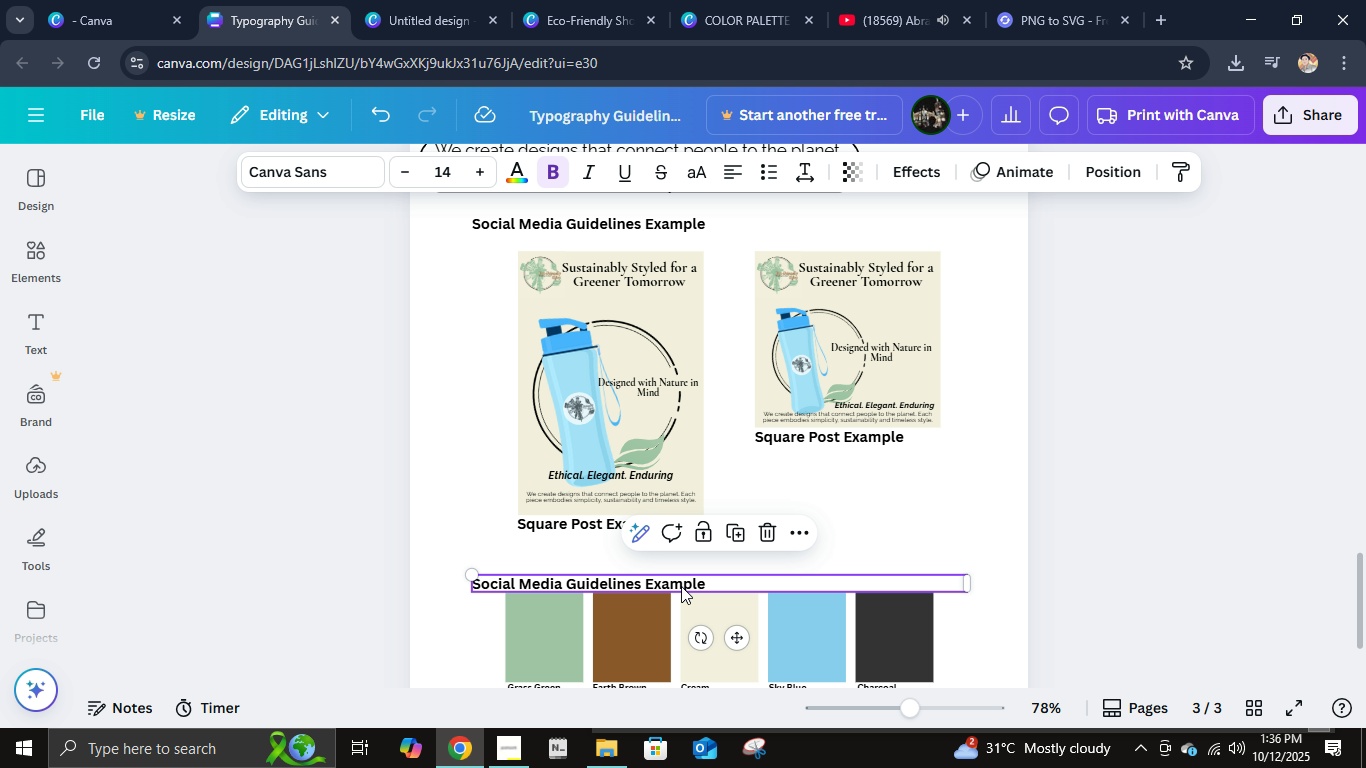 
key(ArrowUp)
 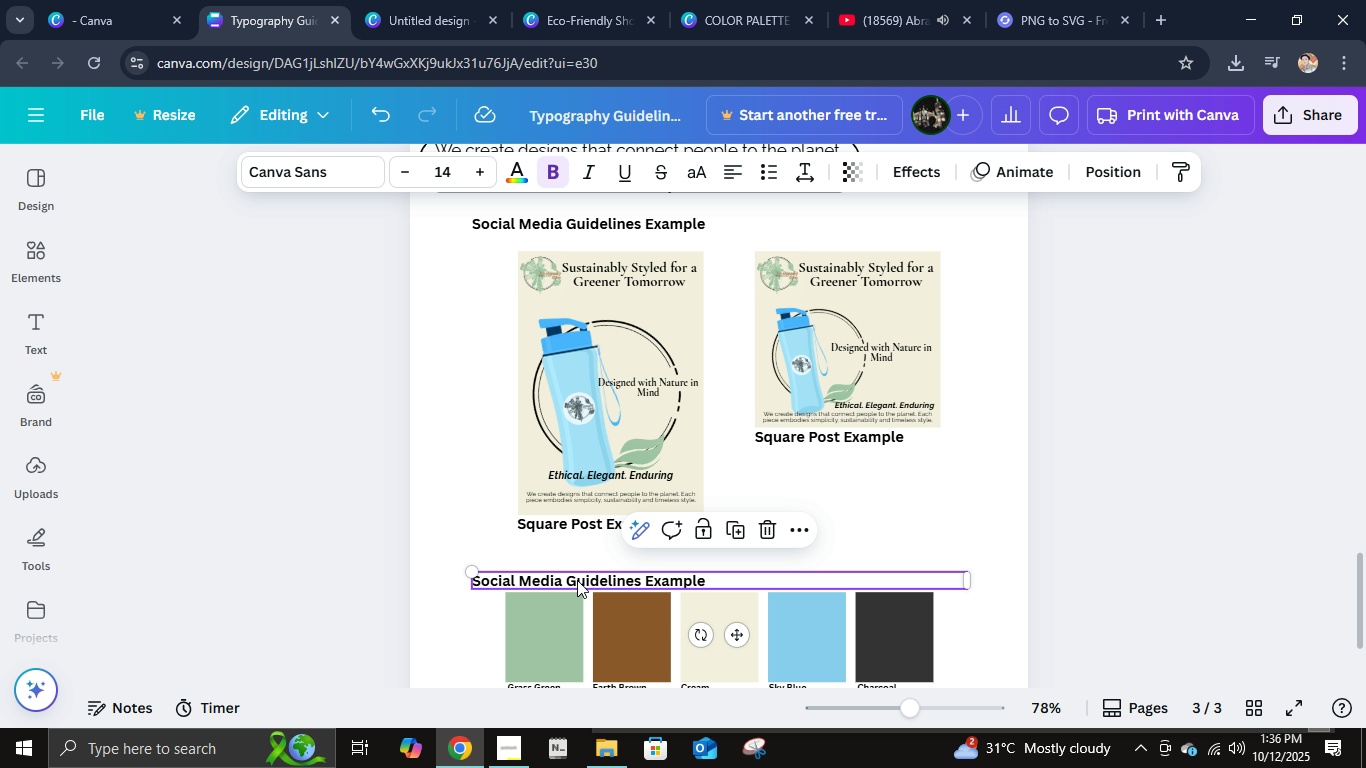 
left_click([577, 580])
 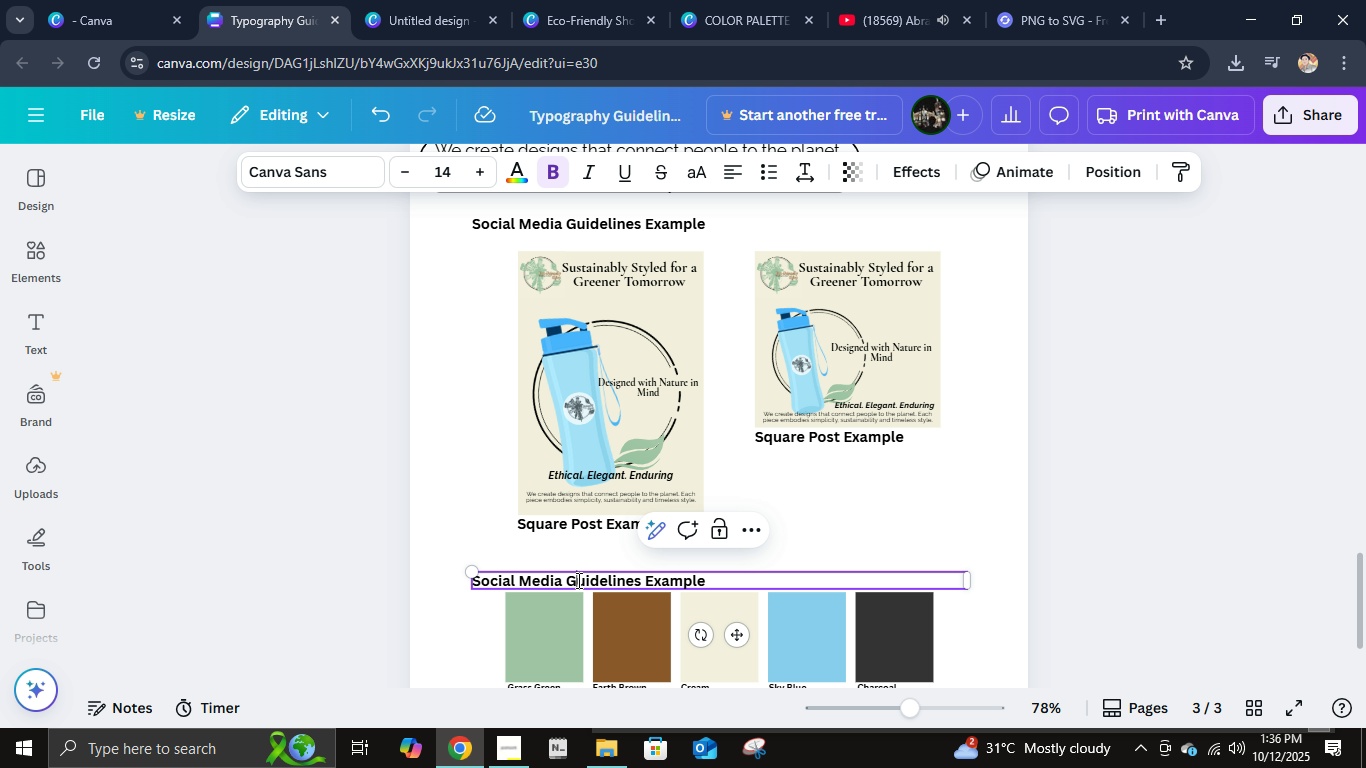 
left_click([577, 580])
 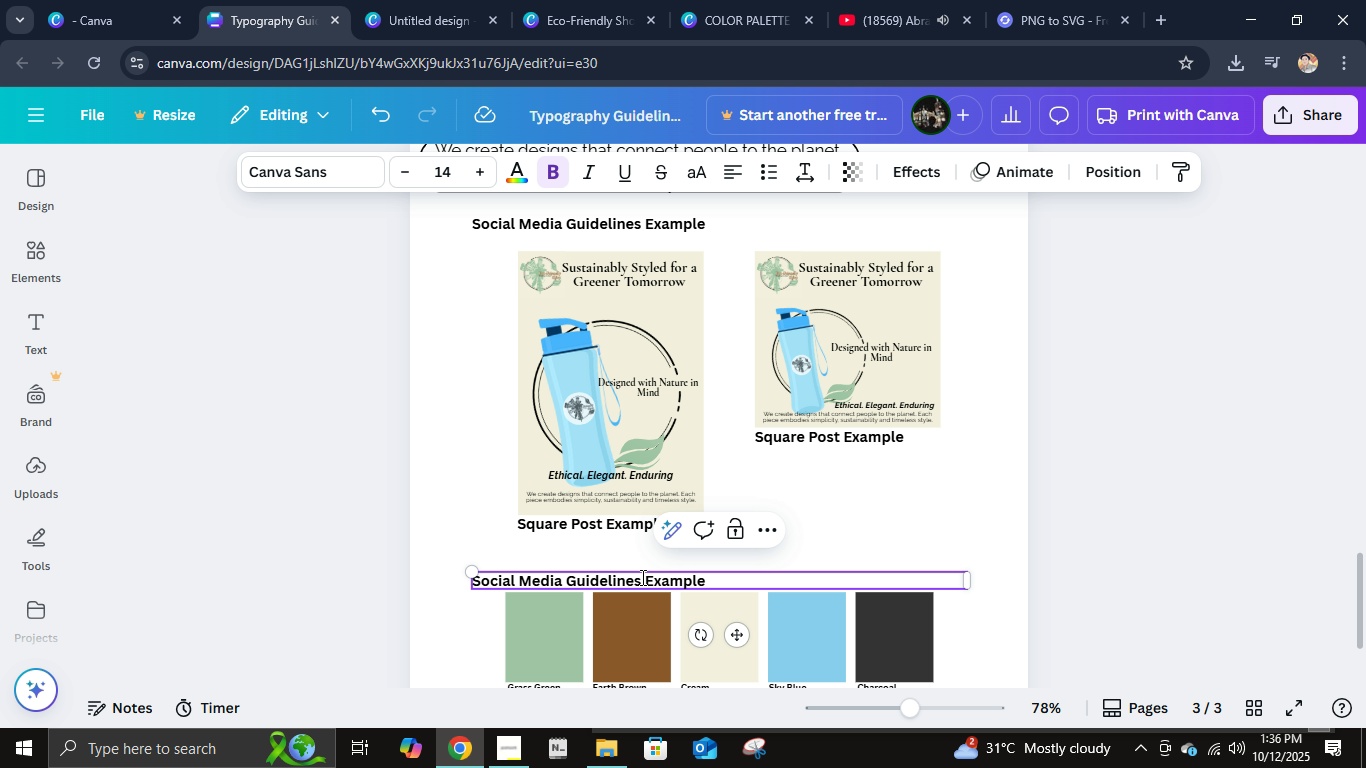 
double_click([641, 577])
 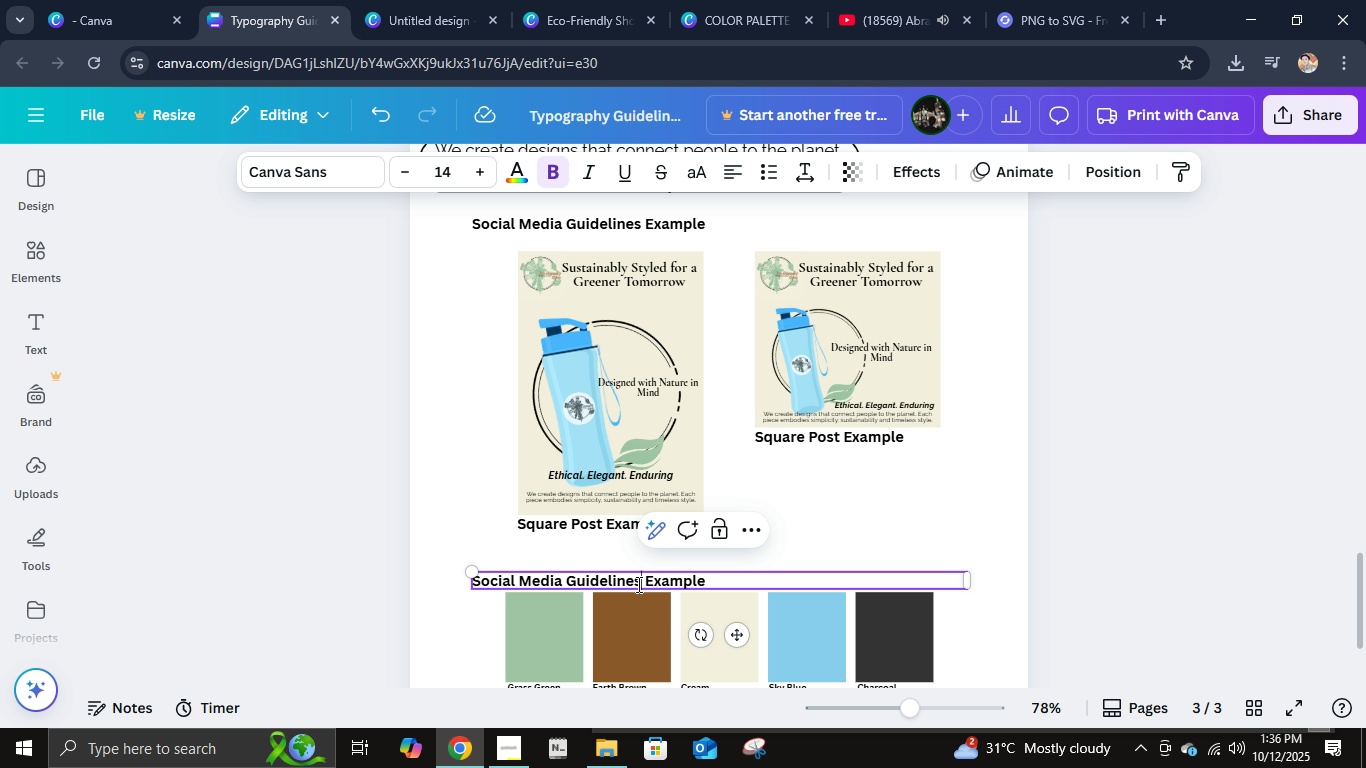 
key(ArrowLeft)
 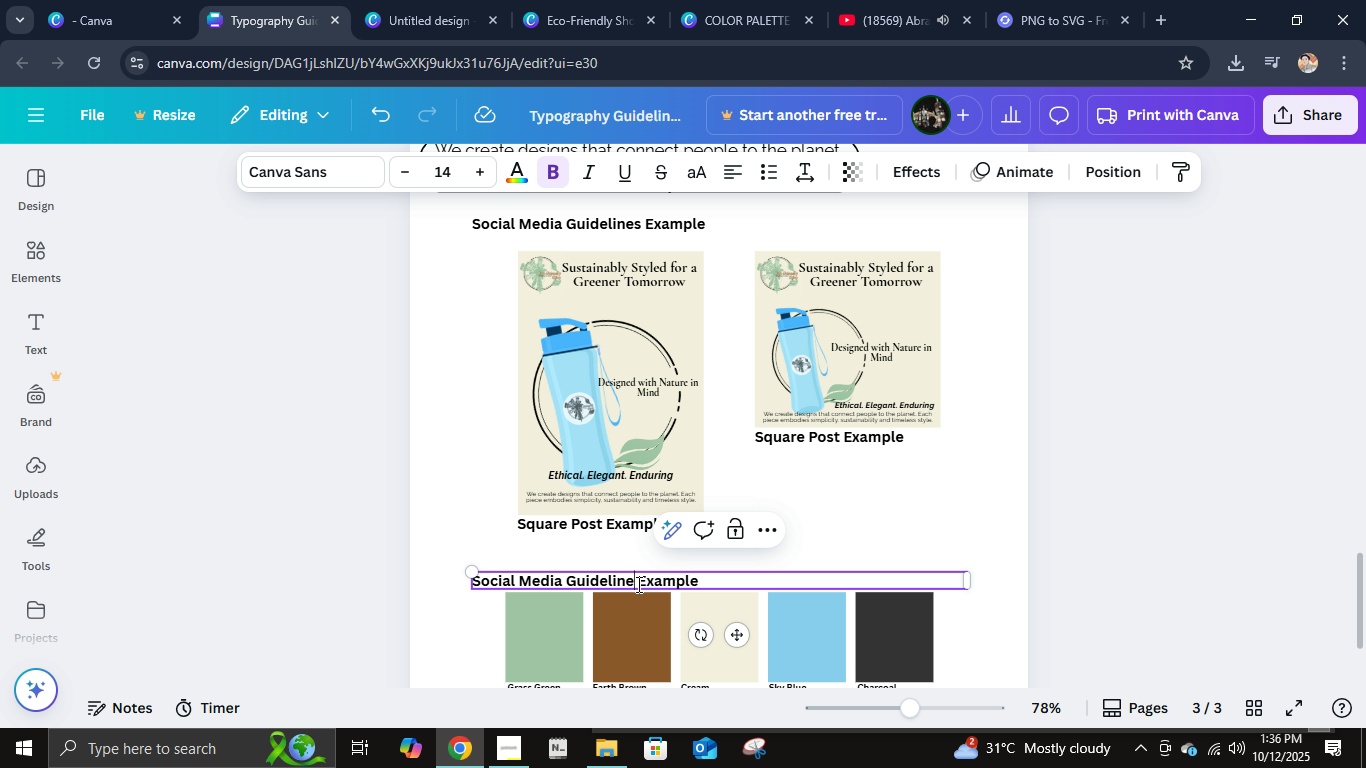 
hold_key(key=Backspace, duration=1.29)
 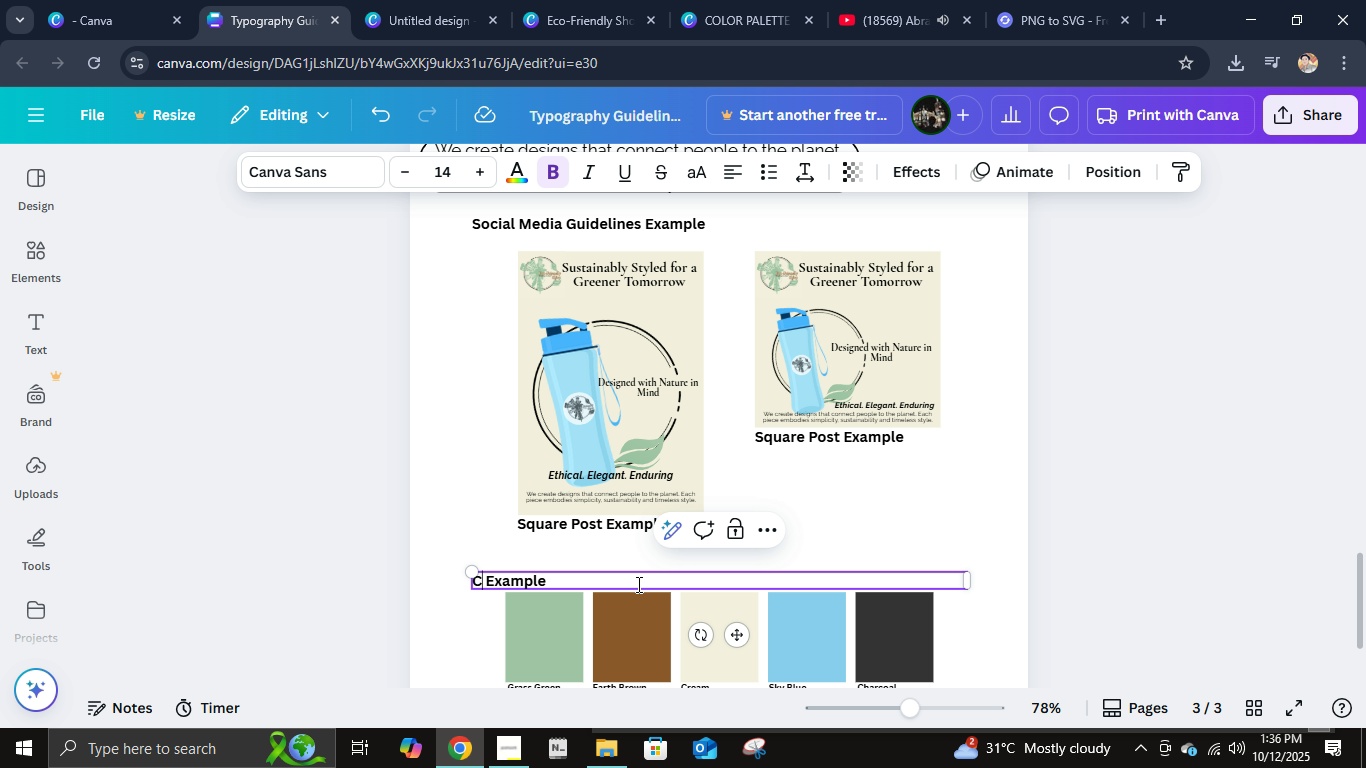 
type(Color Palette)
 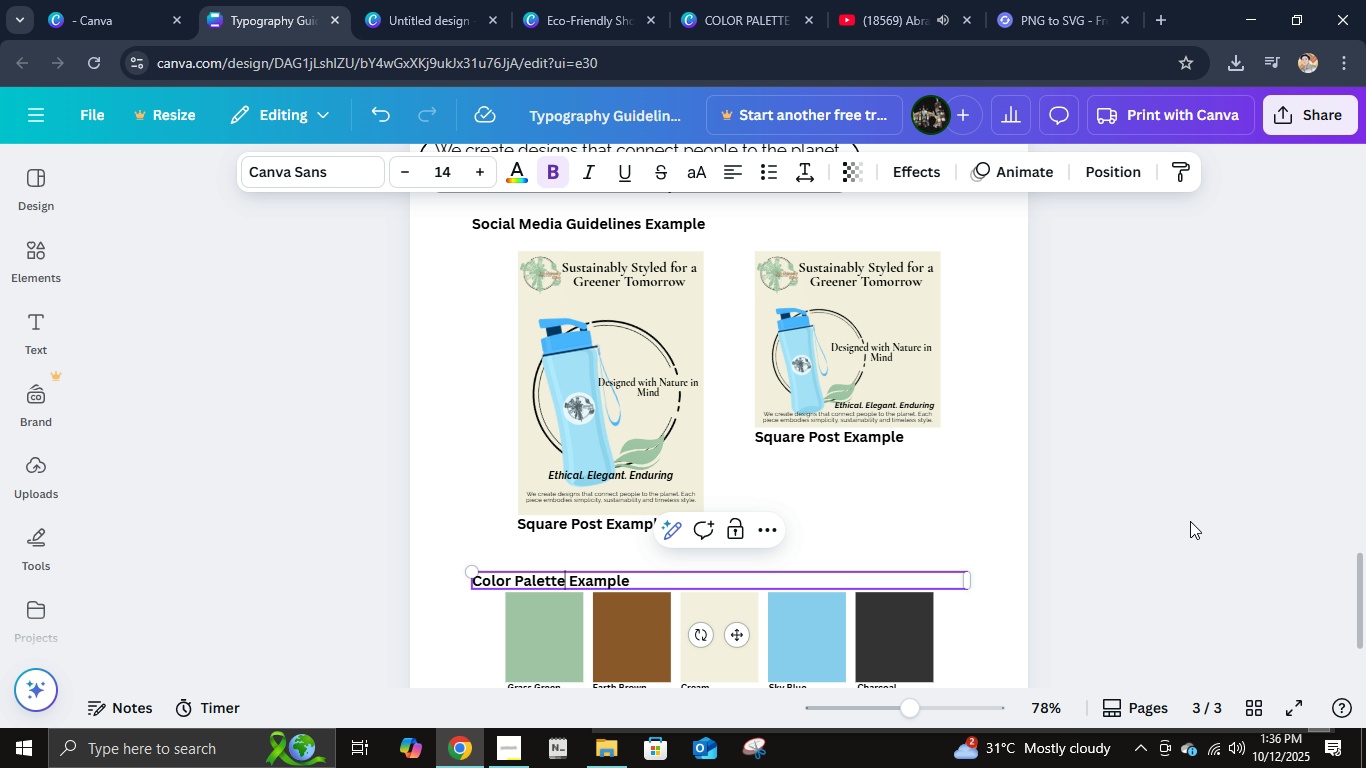 
left_click([1190, 521])
 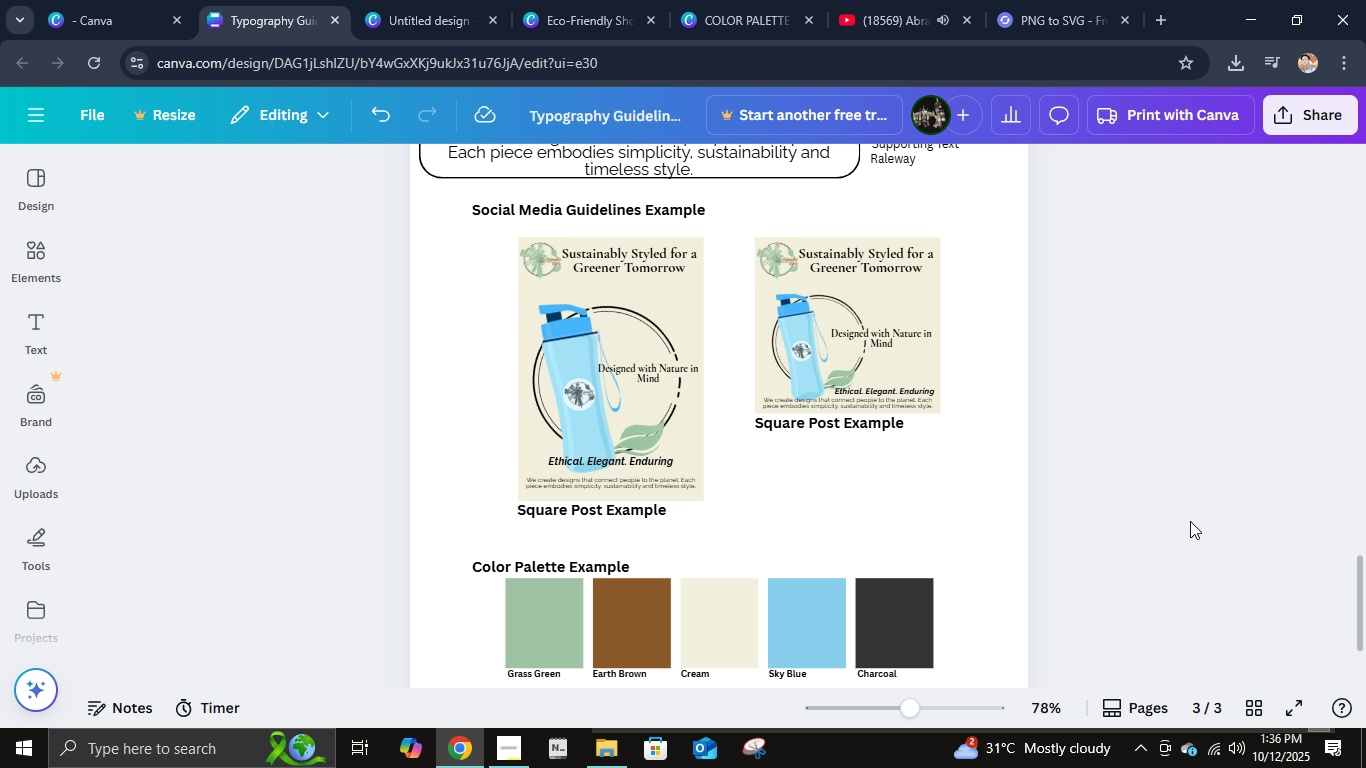 
scroll: coordinate [1194, 521], scroll_direction: up, amount: 1.0
 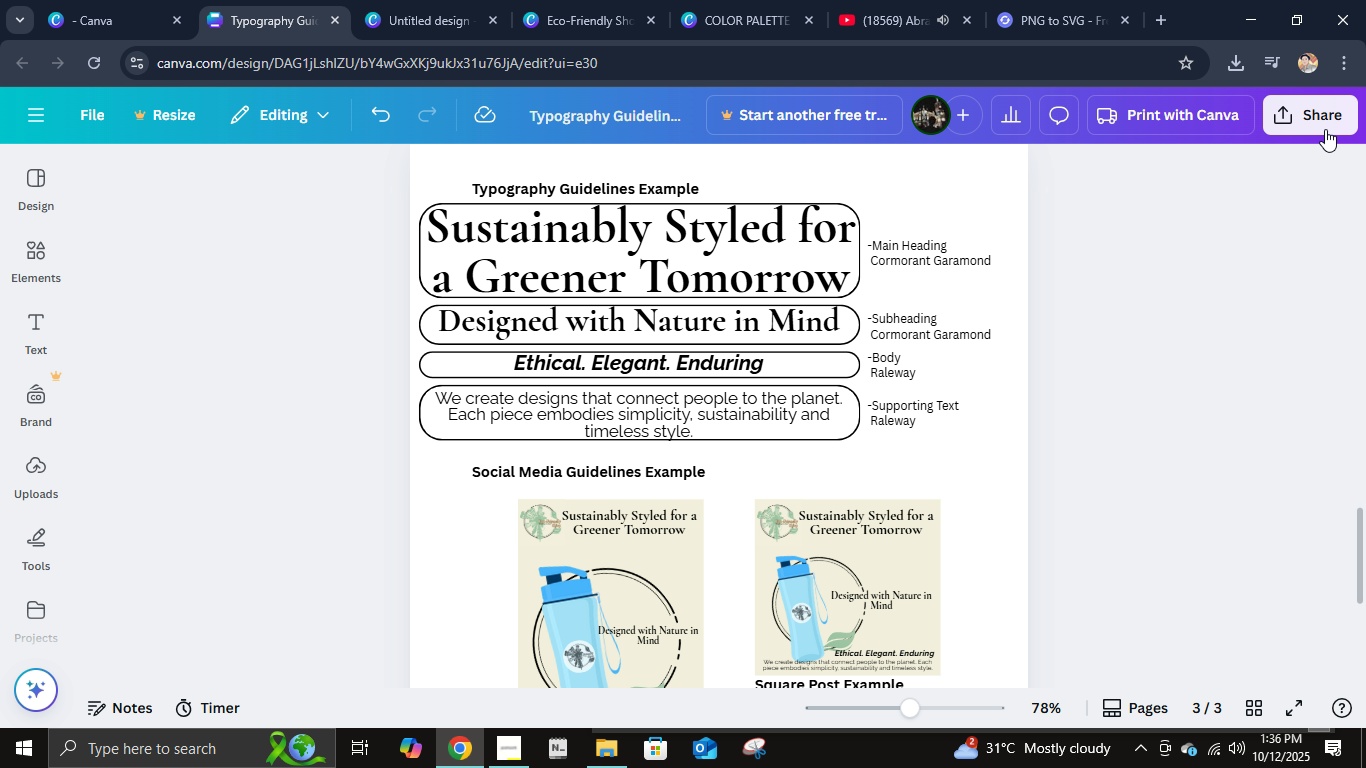 
left_click([1319, 121])
 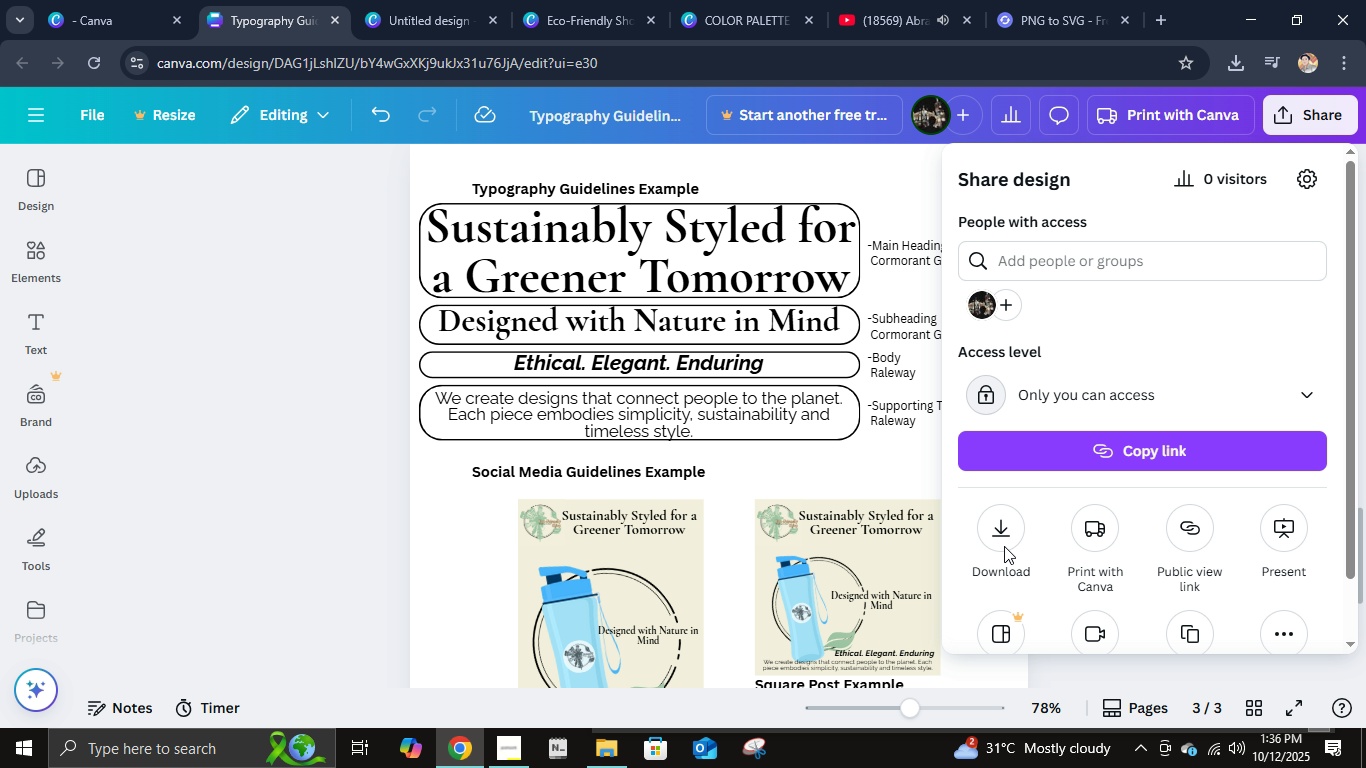 
left_click([1002, 541])
 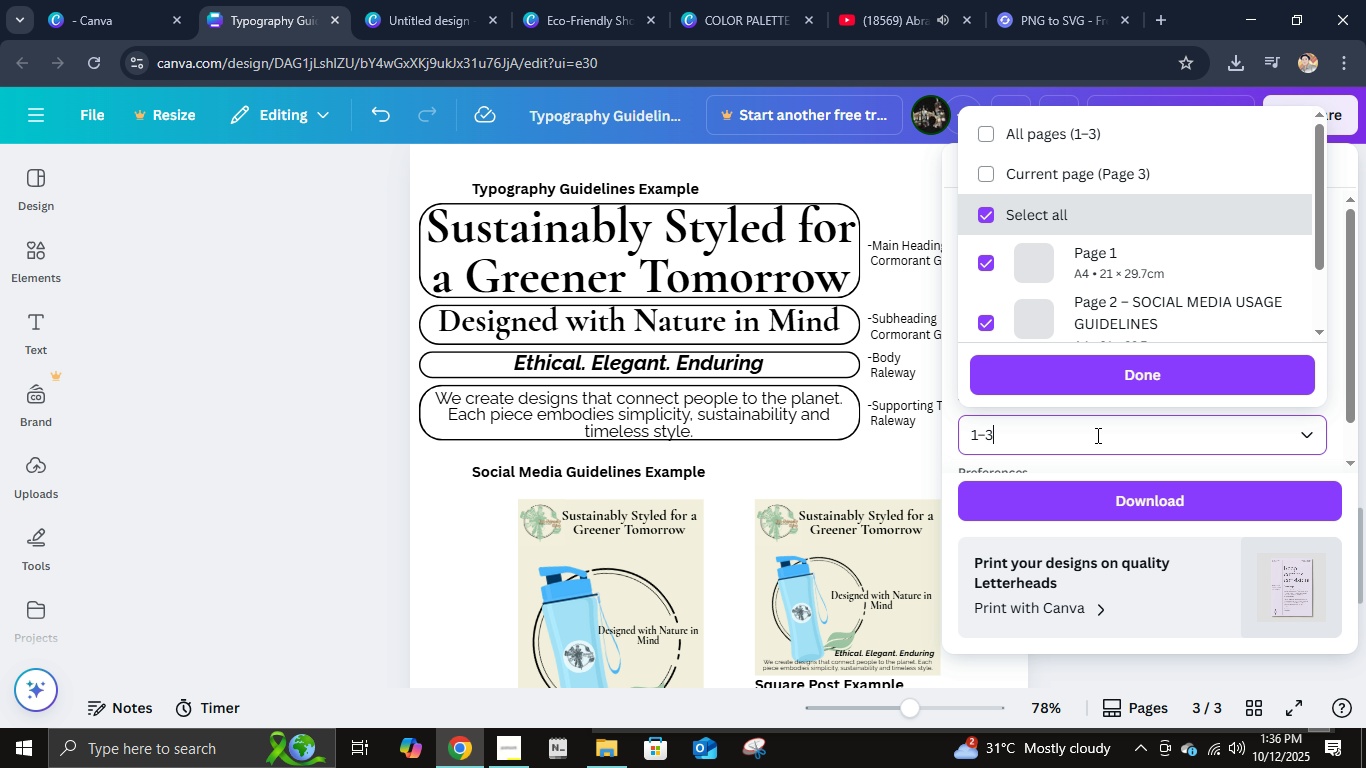 
left_click([1096, 435])
 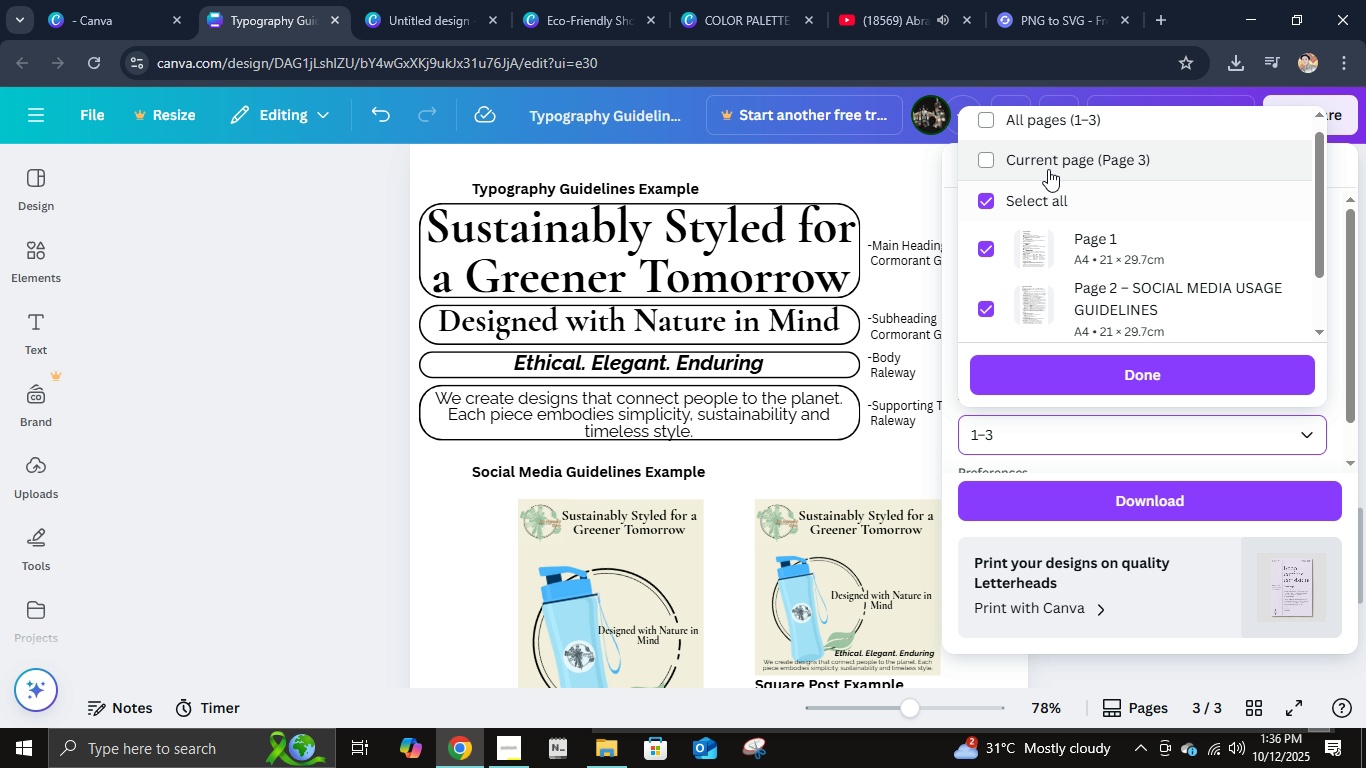 
left_click([1048, 168])
 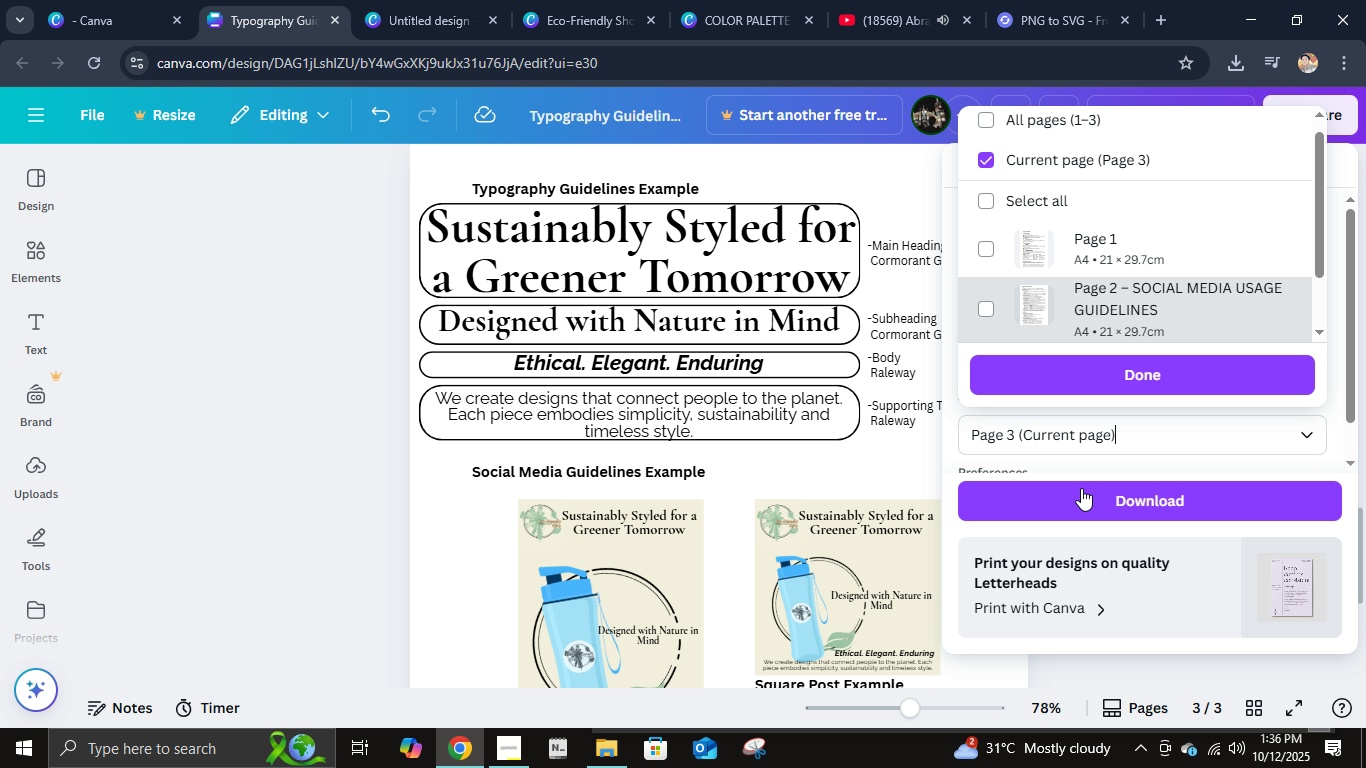 
left_click([1084, 495])
 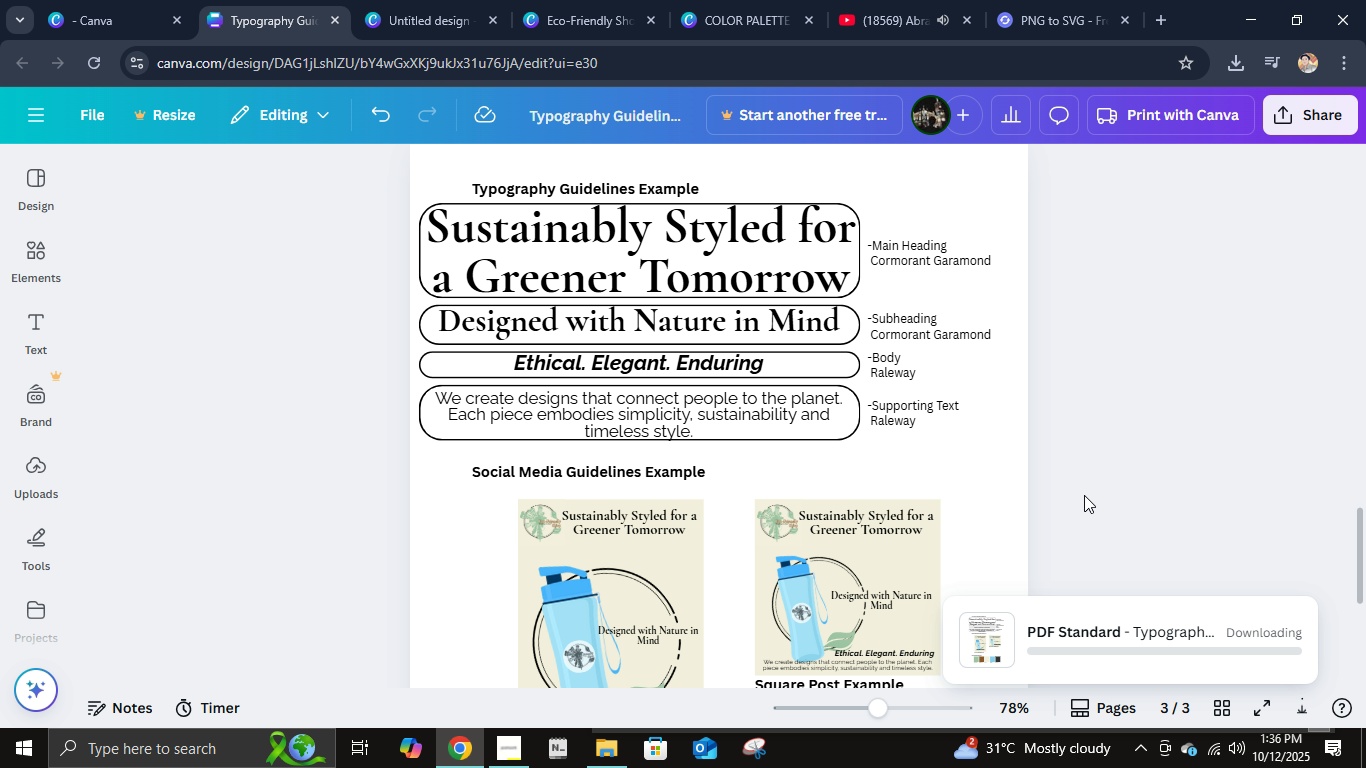 
scroll: coordinate [1049, 545], scroll_direction: up, amount: 5.0
 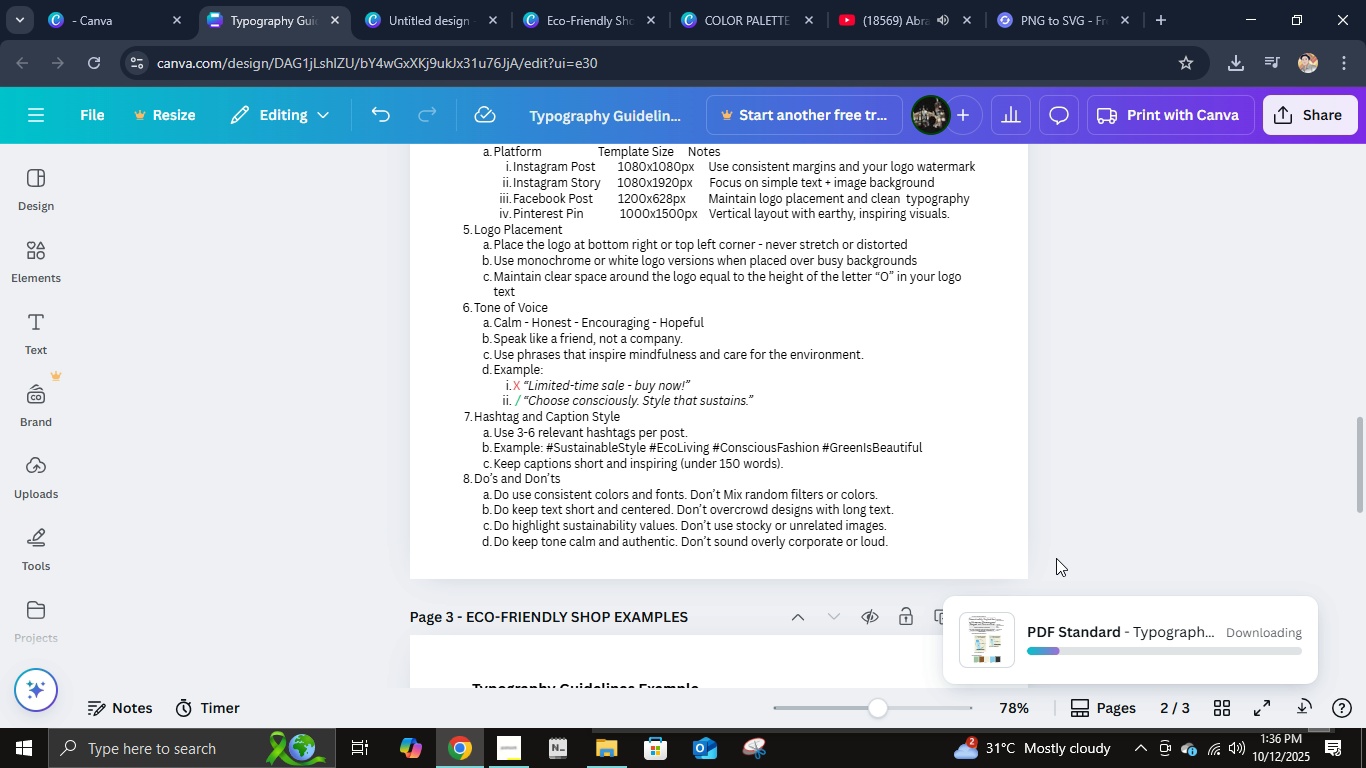 
scroll: coordinate [1038, 521], scroll_direction: down, amount: 5.0
 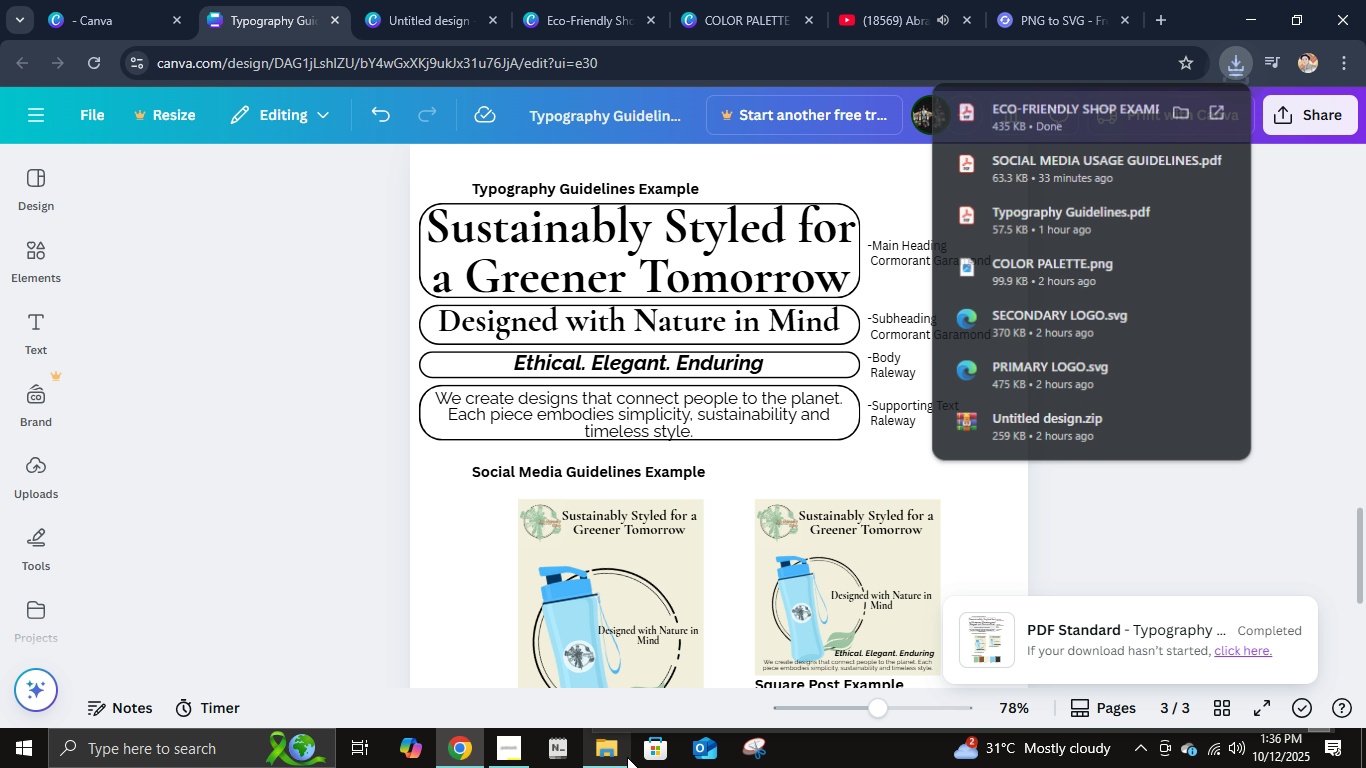 
left_click([623, 756])
 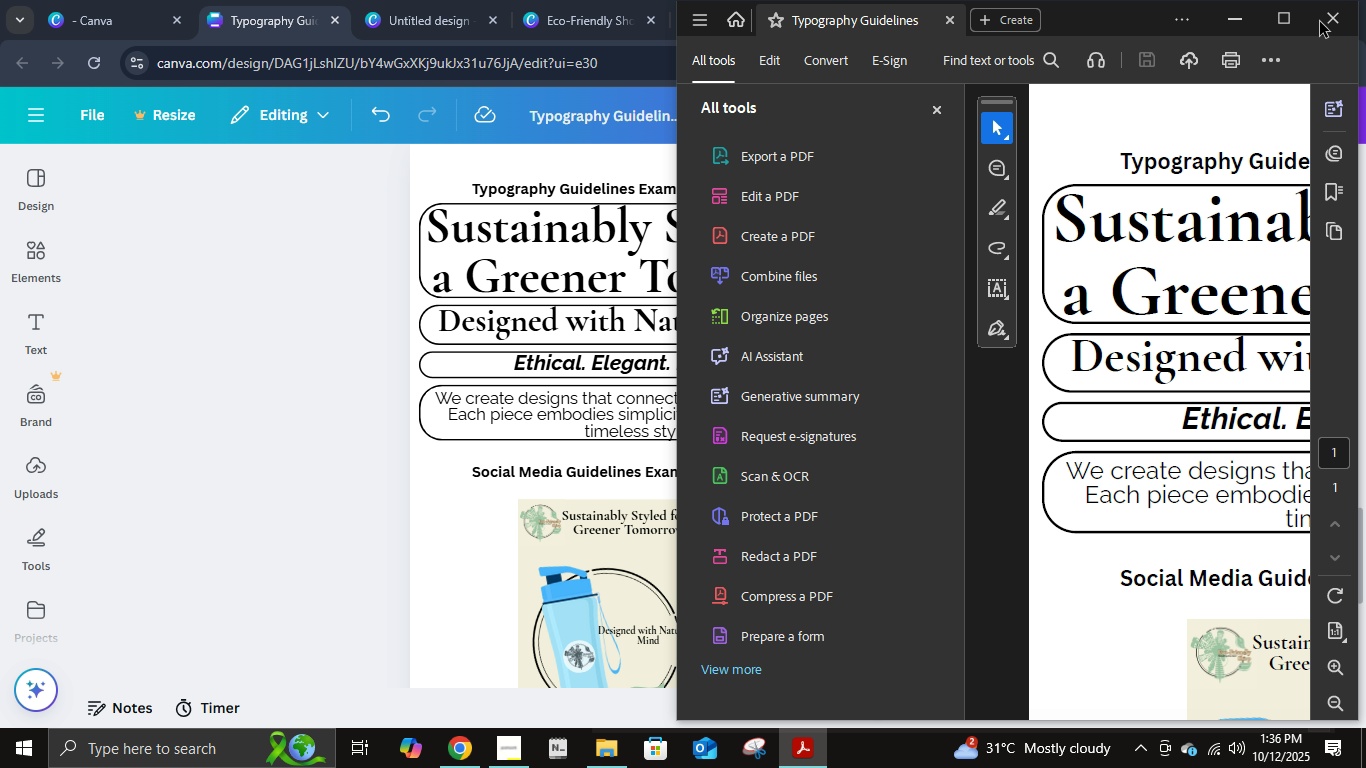 
left_click([1311, 25])
 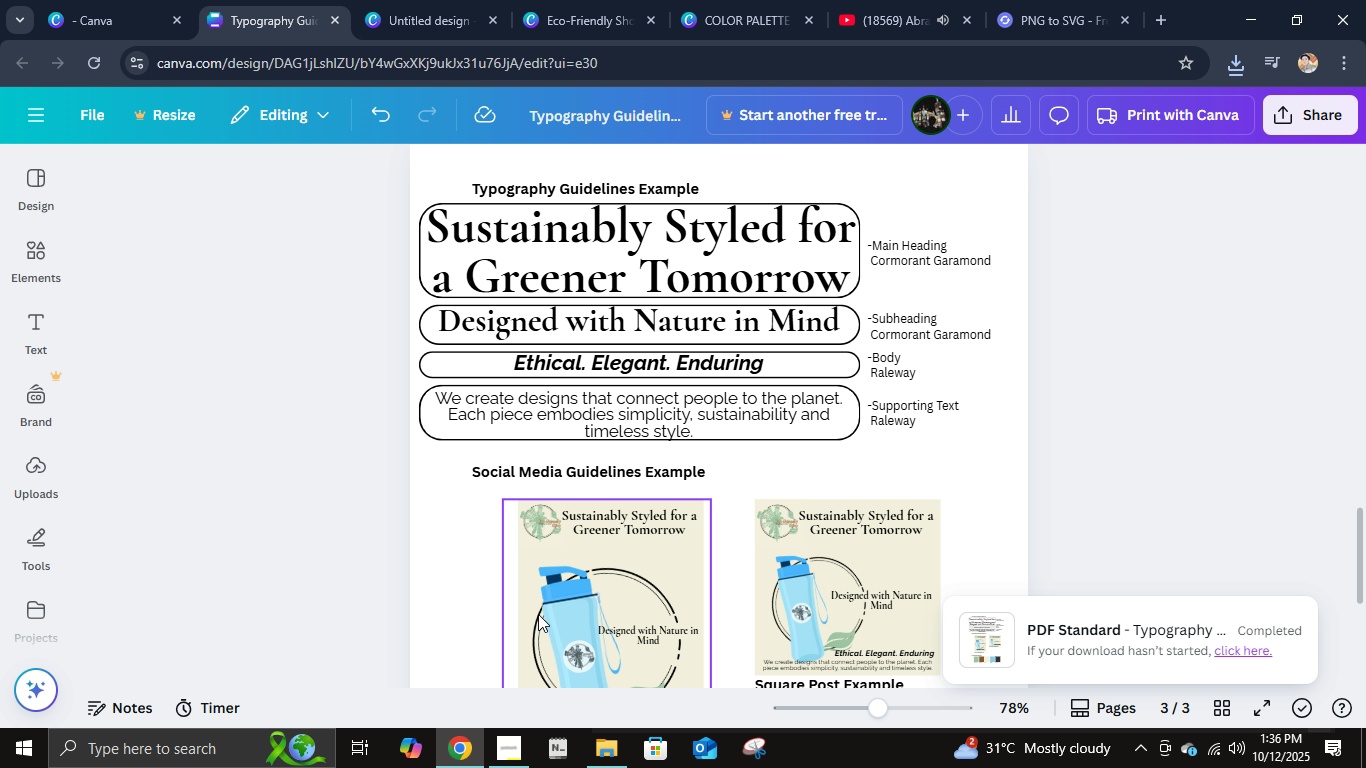 
left_click([603, 746])
 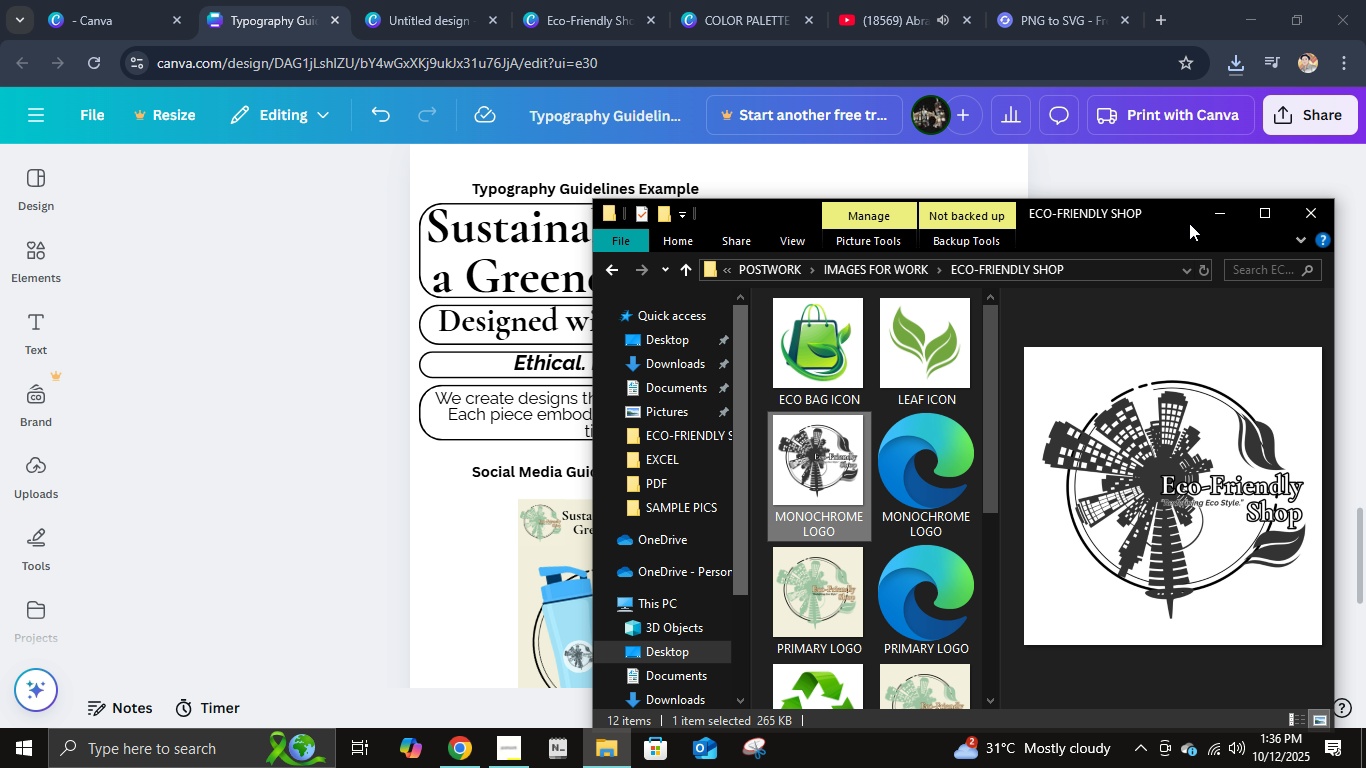 
double_click([1165, 217])
 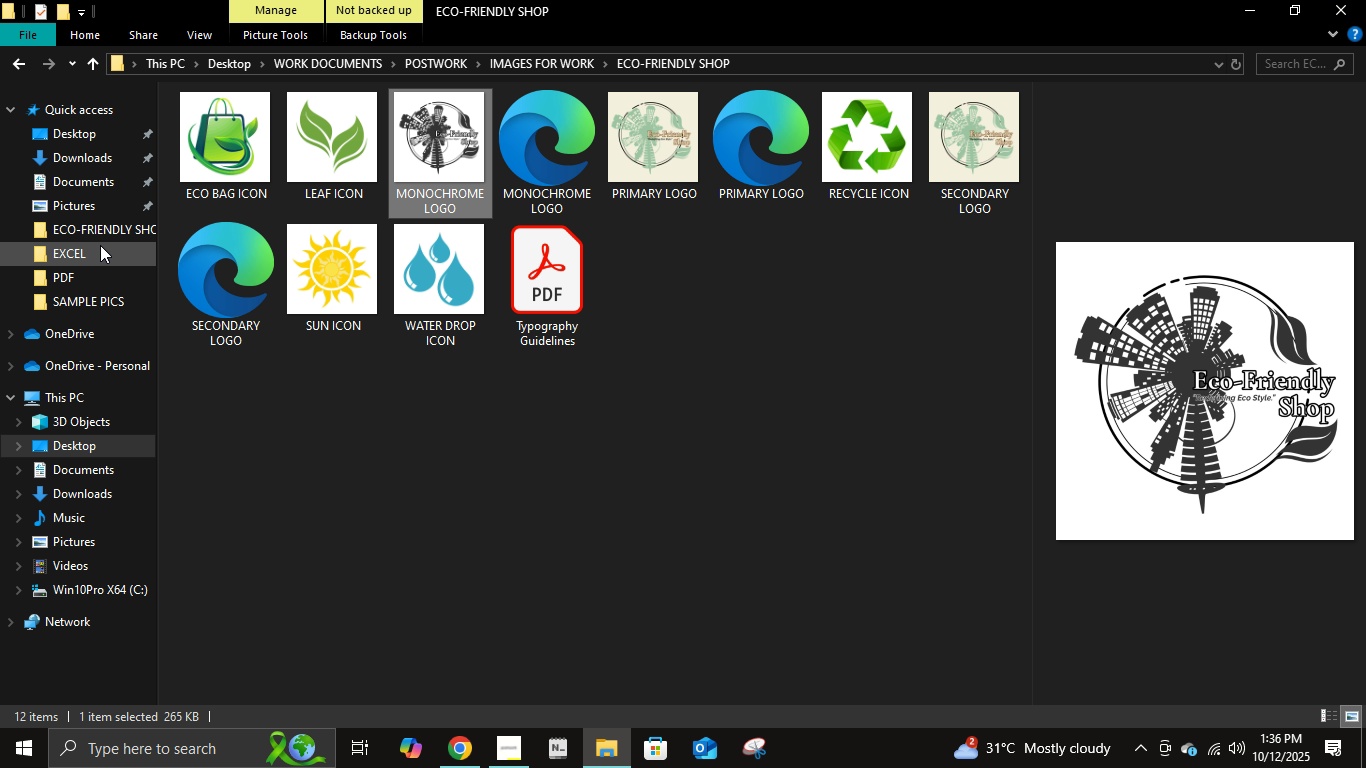 
left_click([73, 222])
 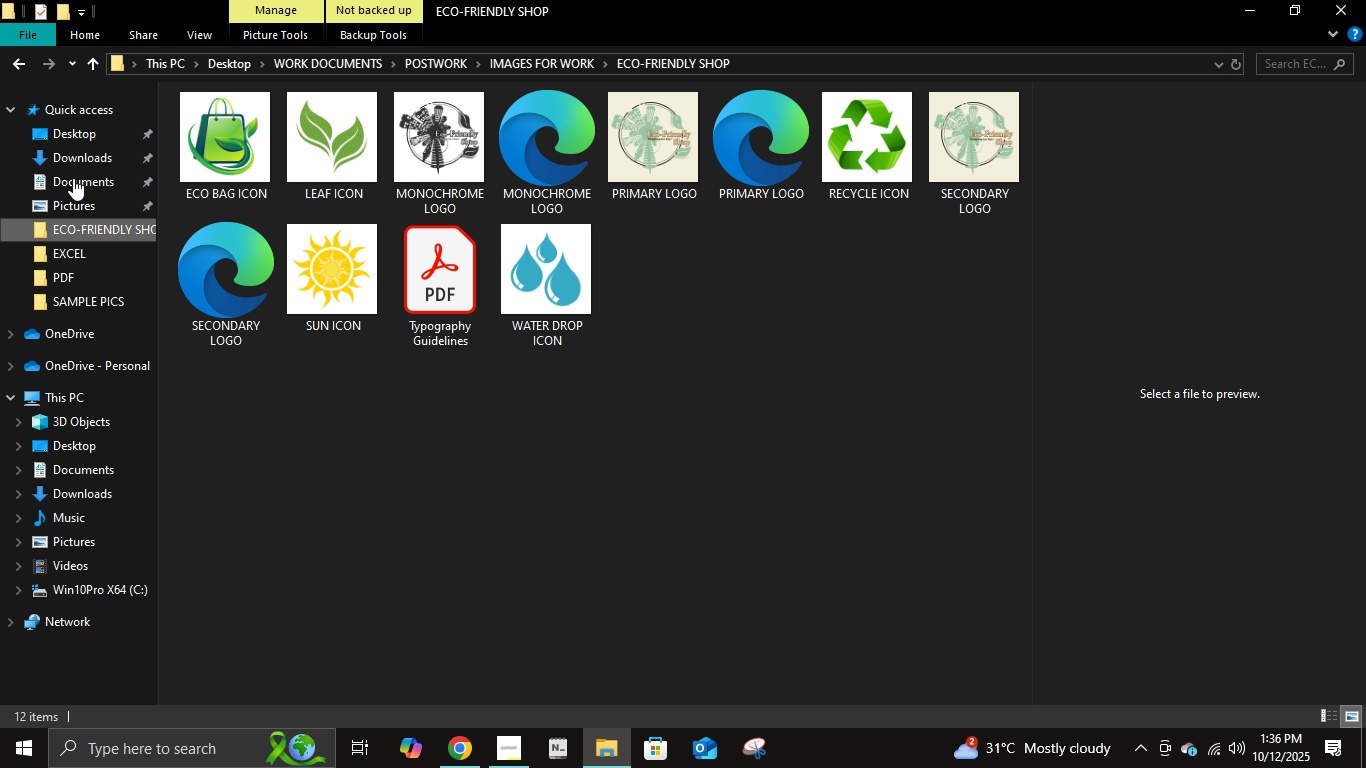 
left_click([74, 156])
 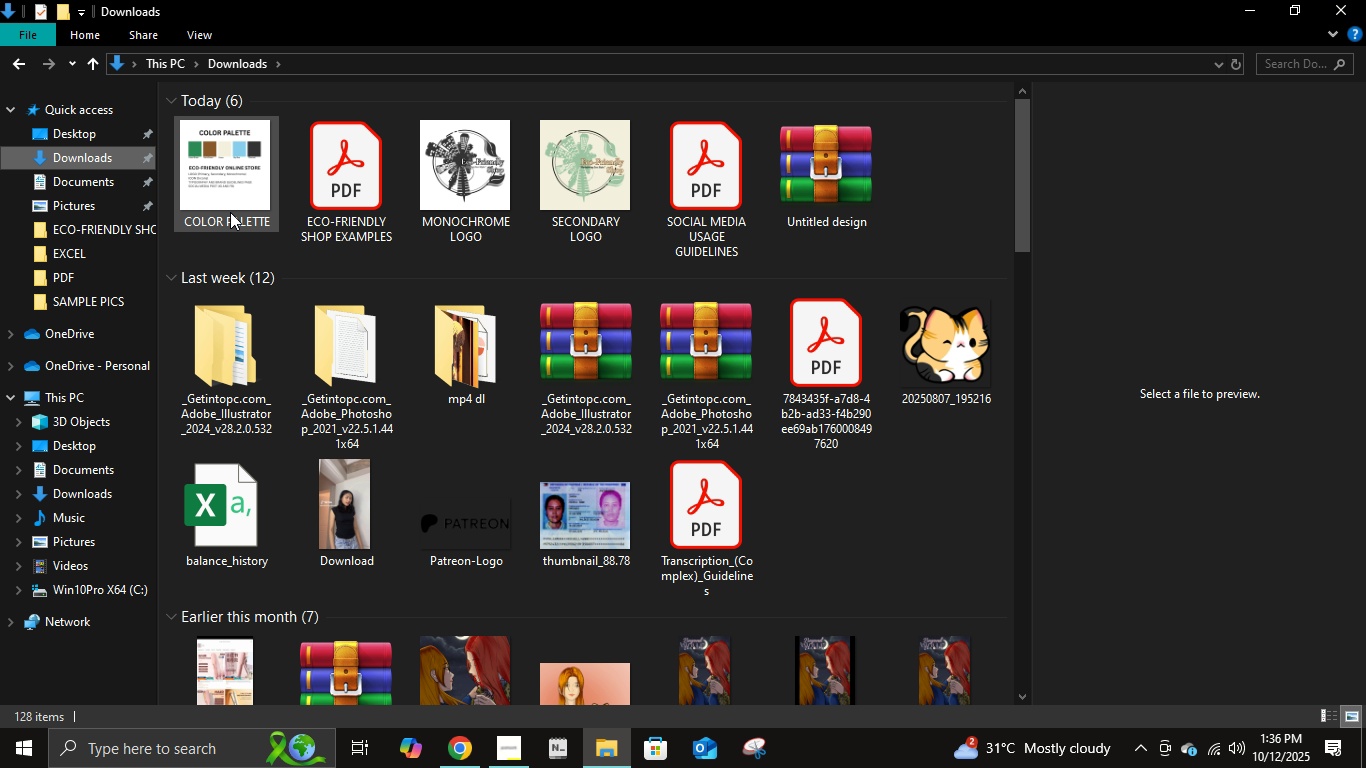 
left_click([230, 212])
 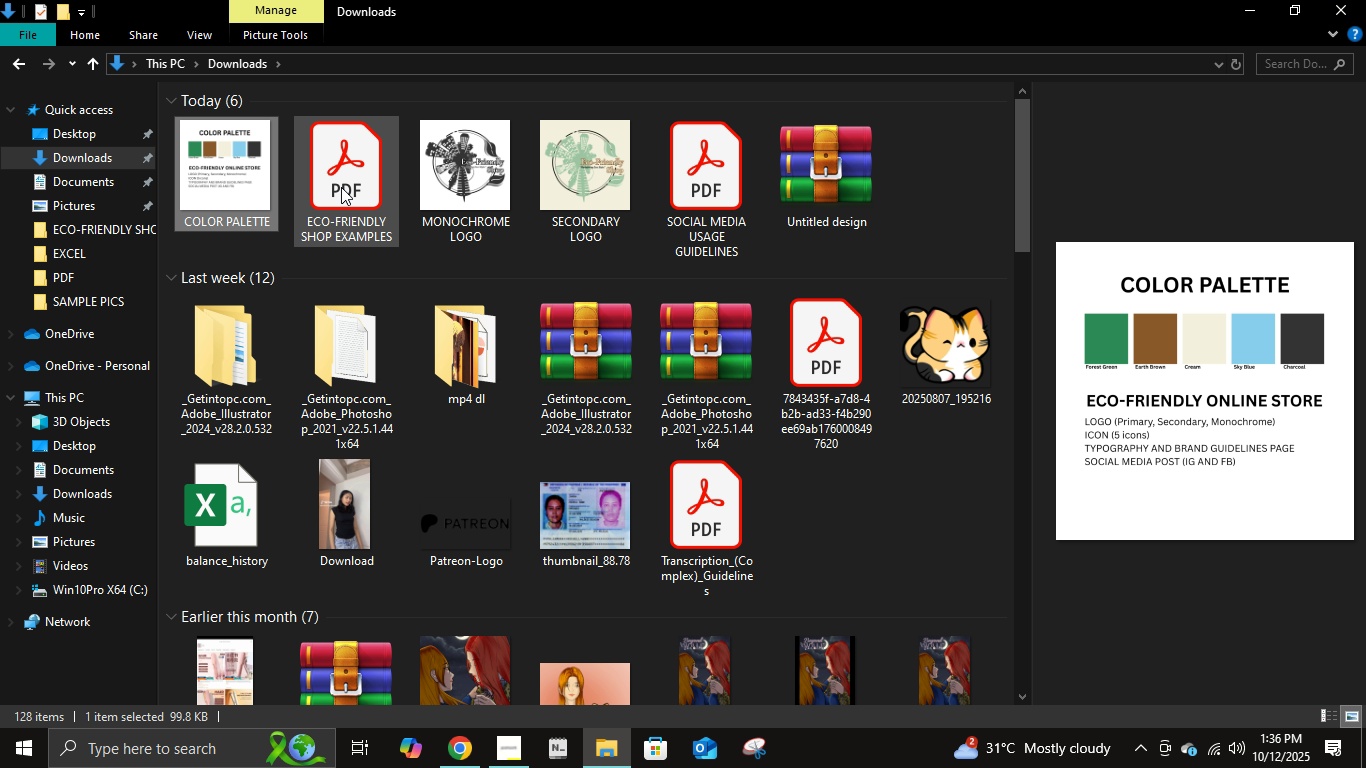 
left_click([342, 187])
 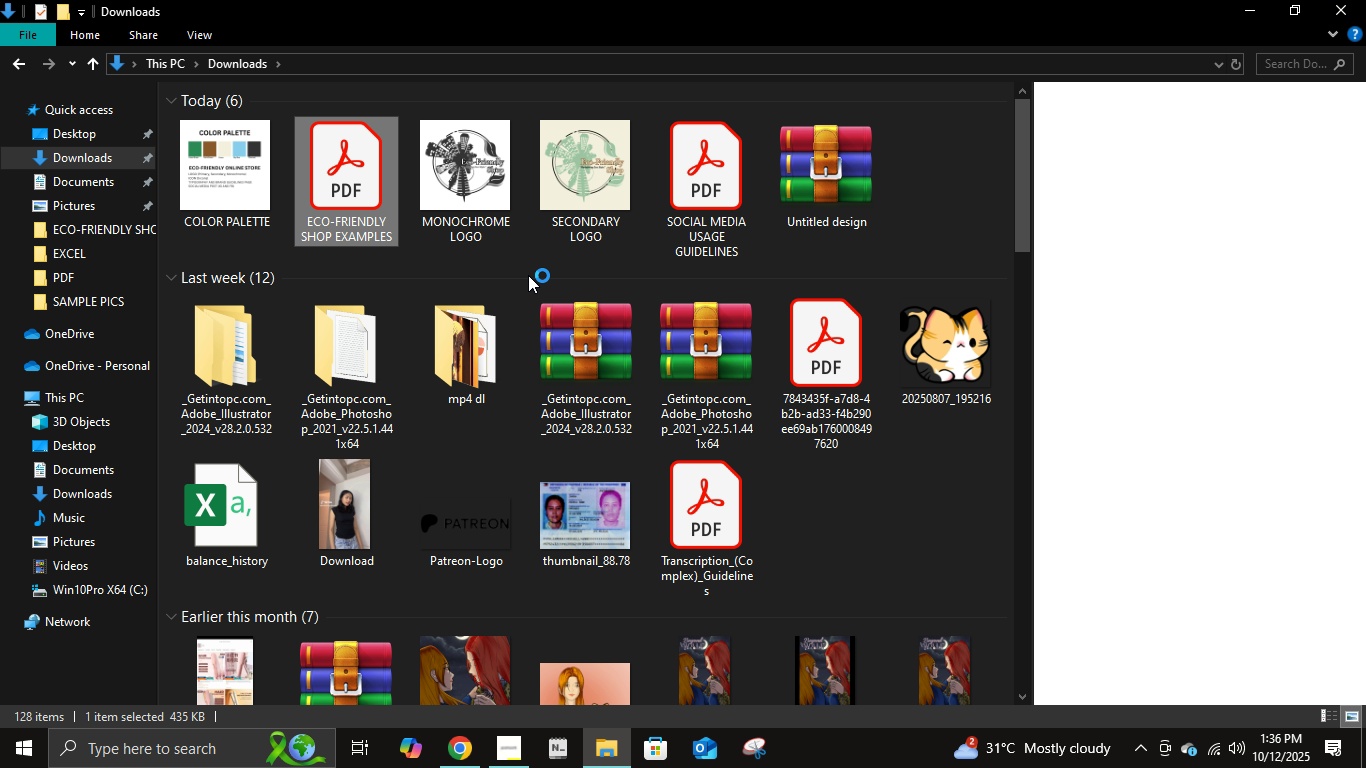 
hold_key(key=ShiftLeft, duration=1.43)
 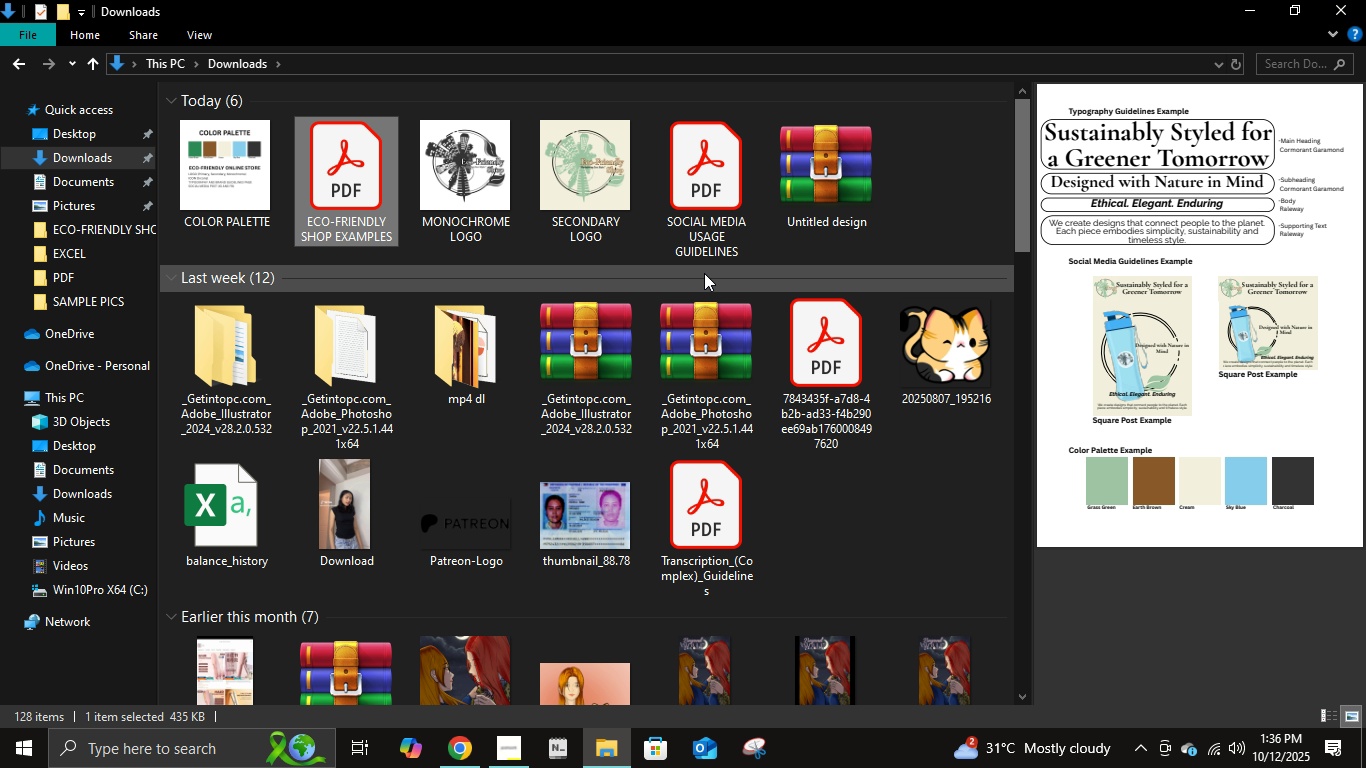 
hold_key(key=ShiftLeft, duration=0.9)
left_click([683, 206])
 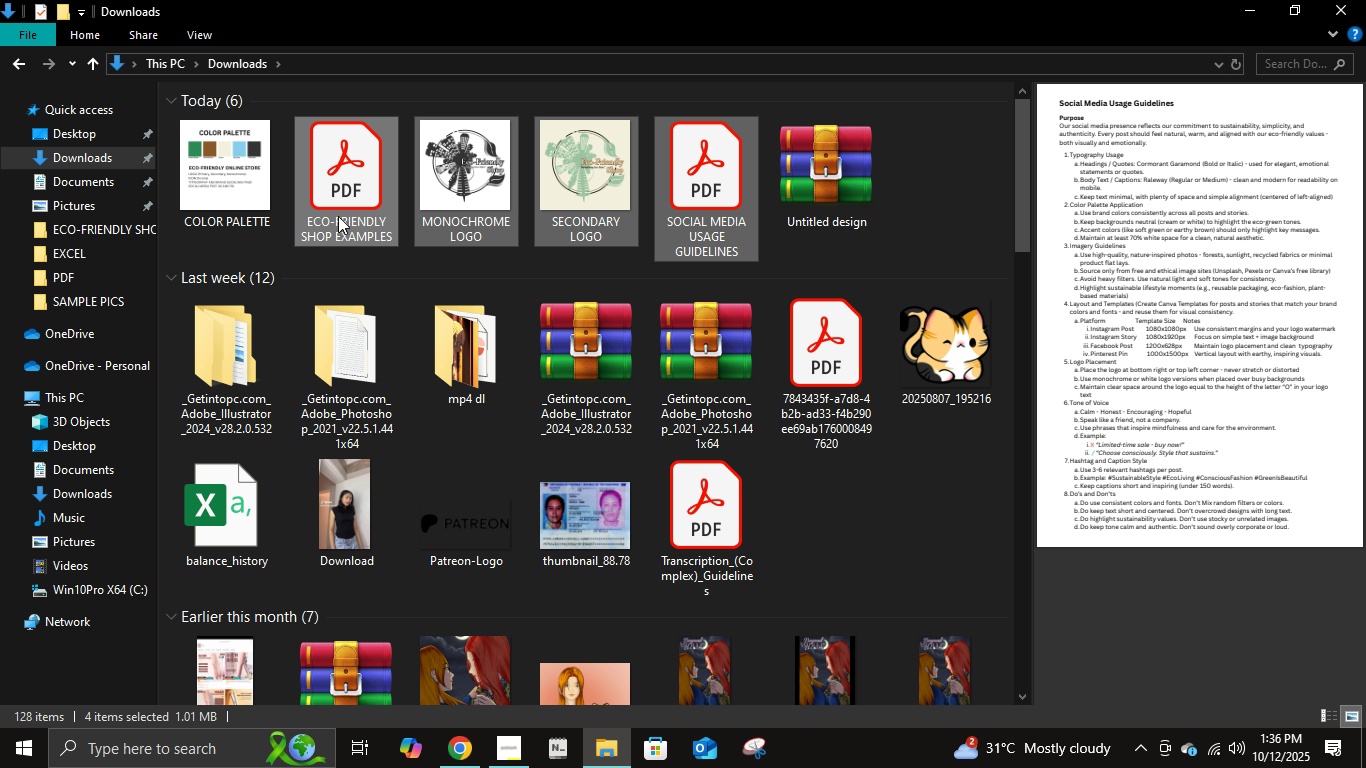 
left_click([338, 216])
 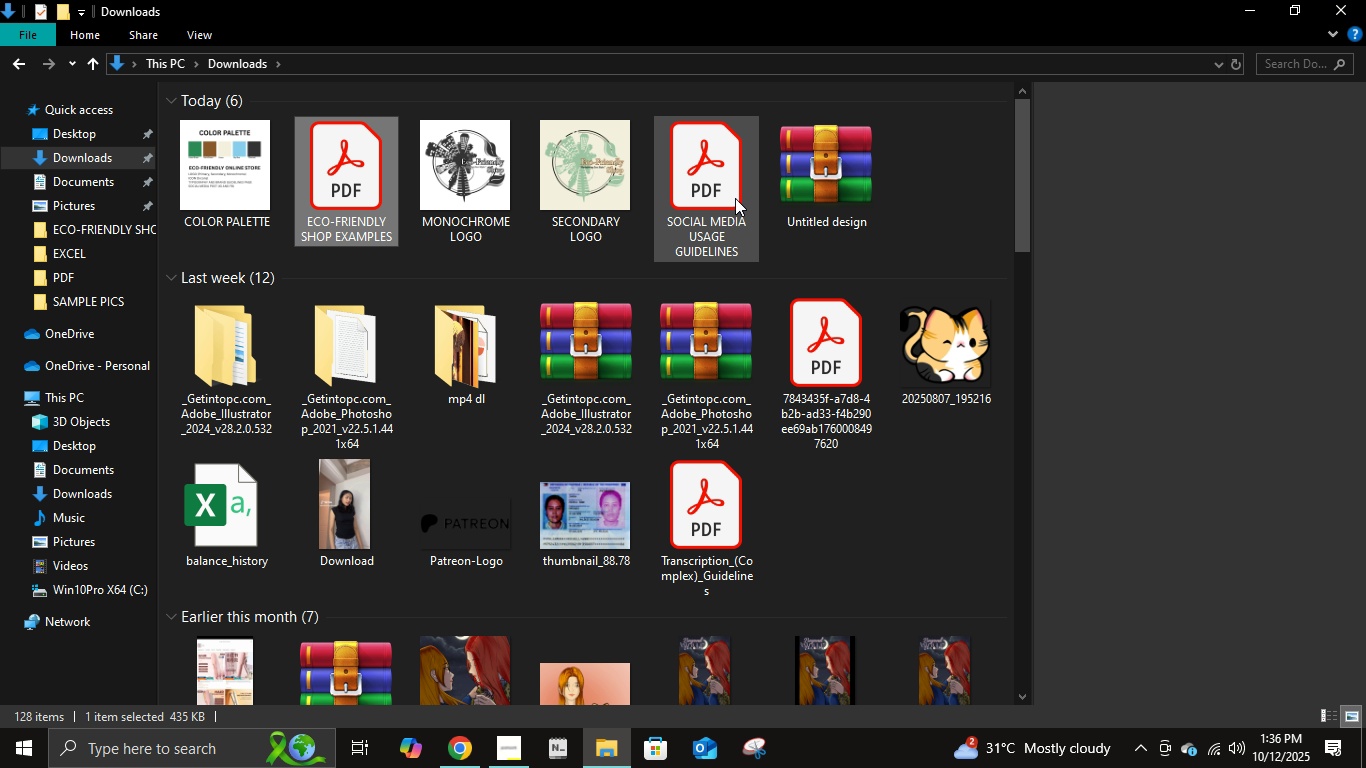 
hold_key(key=ControlLeft, duration=0.86)
left_click([735, 198])
 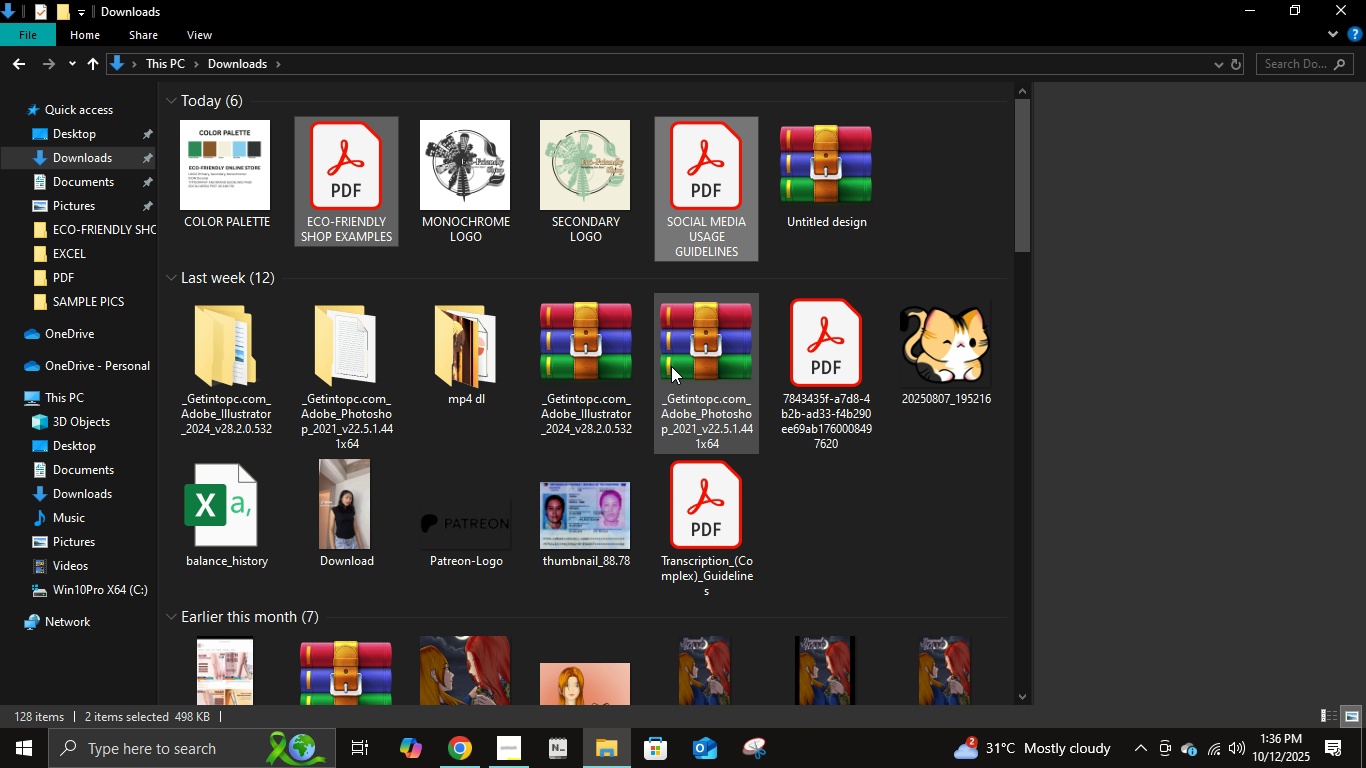 
key(Control+X)
 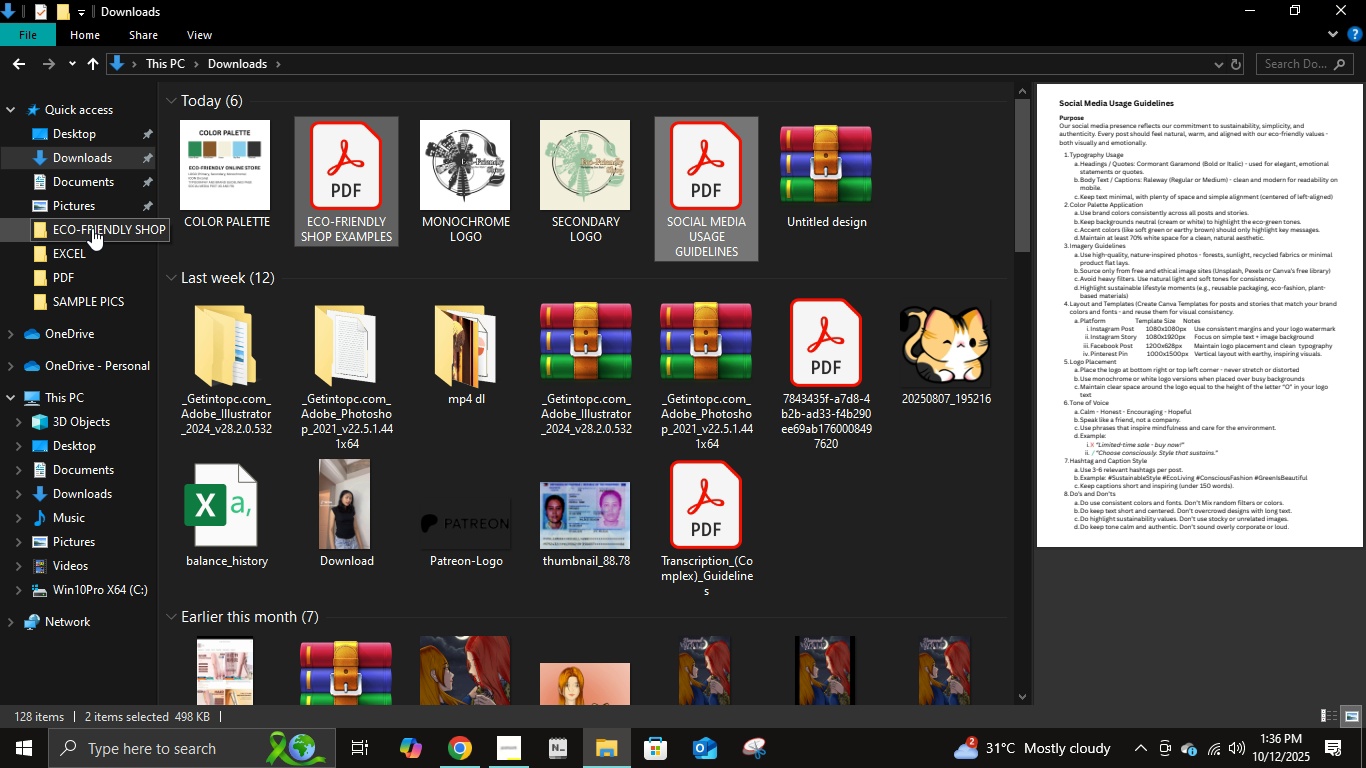 
double_click([92, 228])
 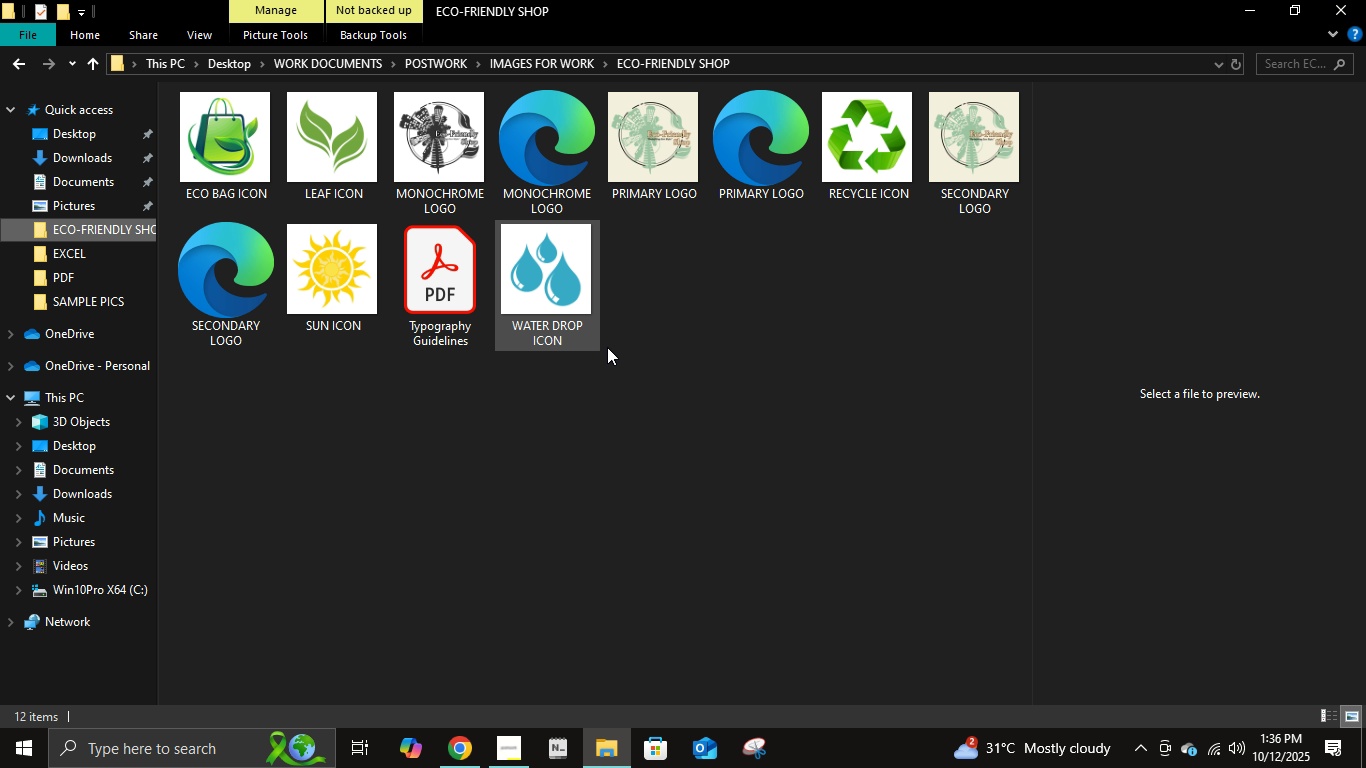 
key(Control+V)
 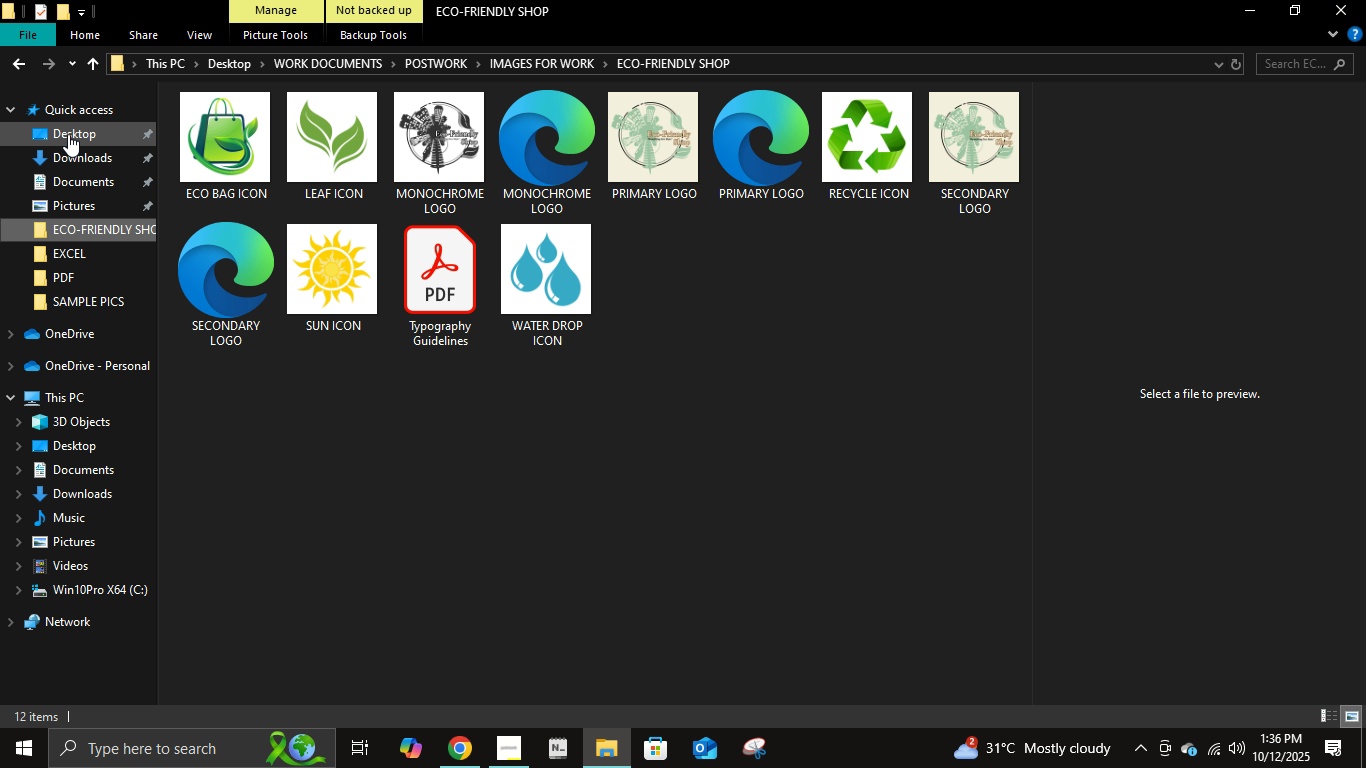 
double_click([72, 145])
 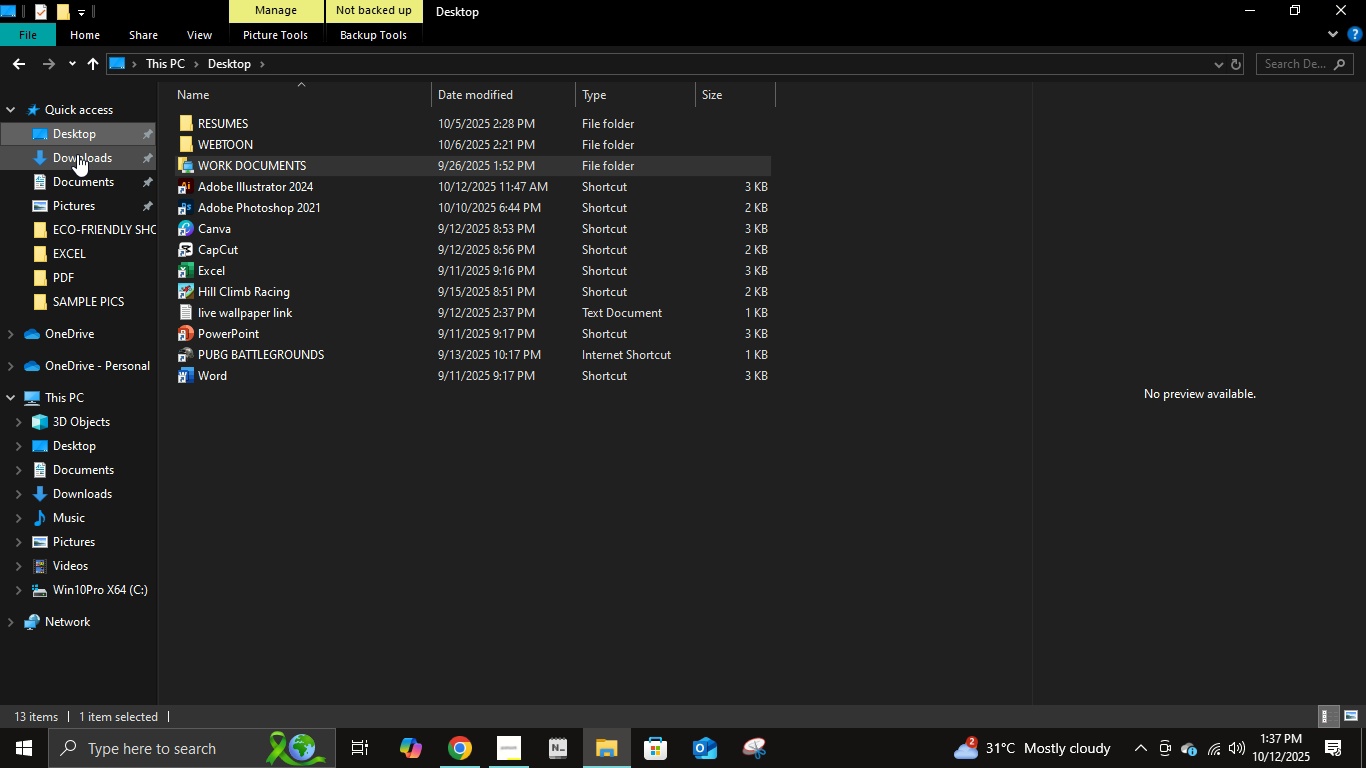 
left_click([77, 154])
 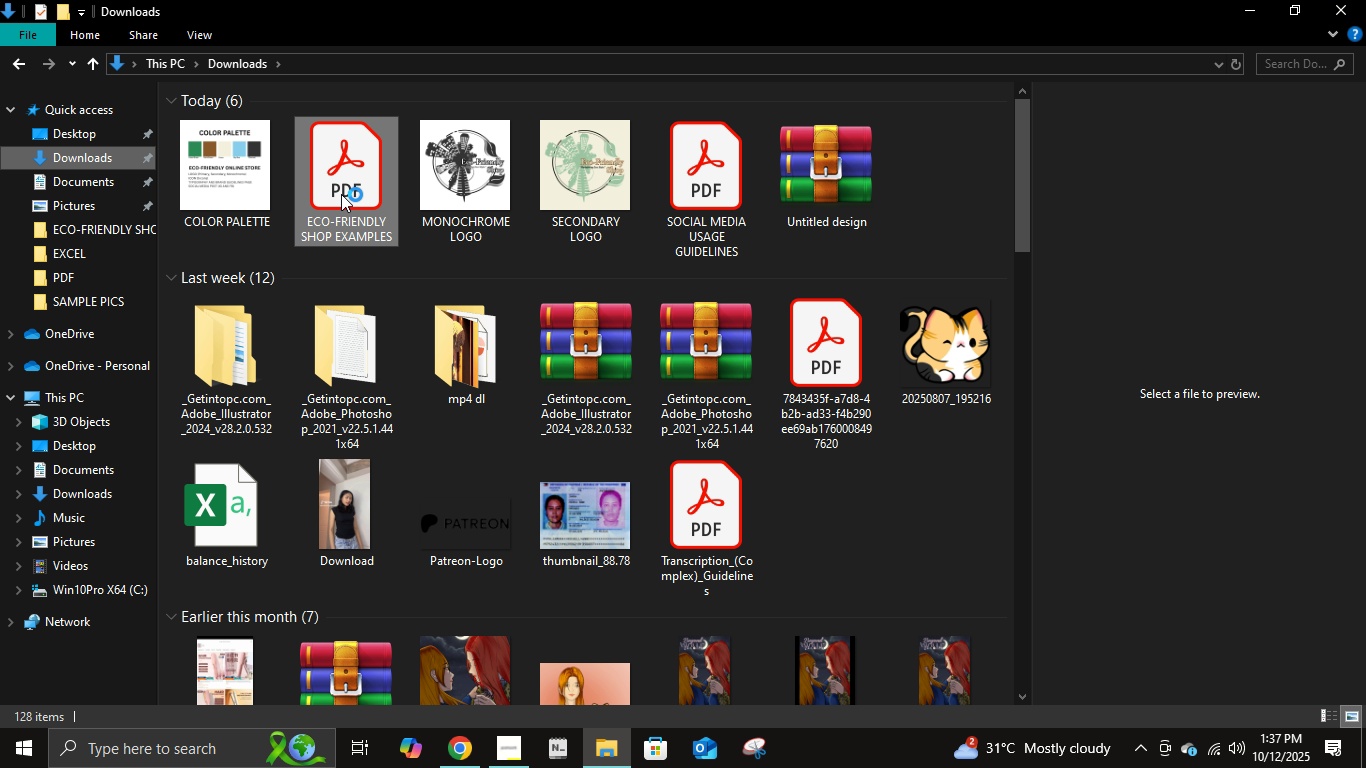 
double_click([341, 194])
 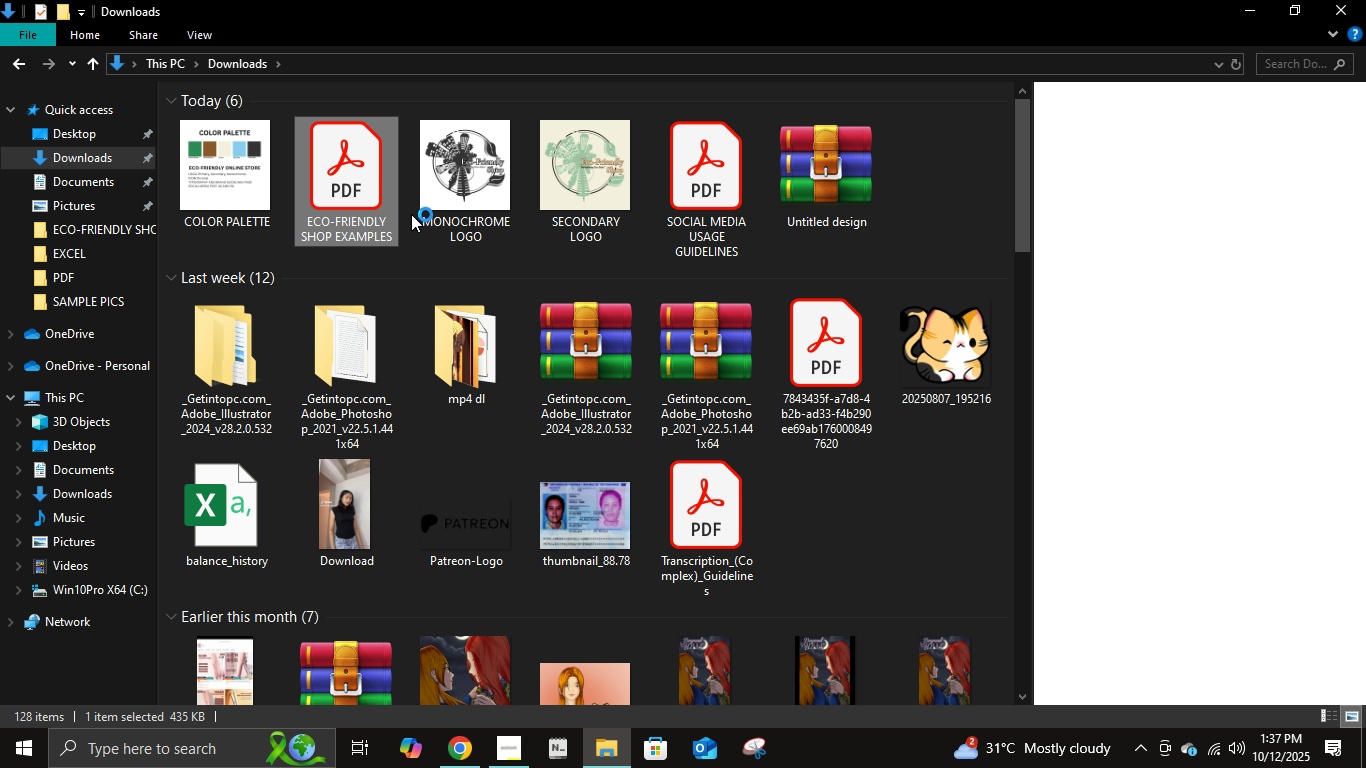 
hold_key(key=ShiftLeft, duration=0.54)
 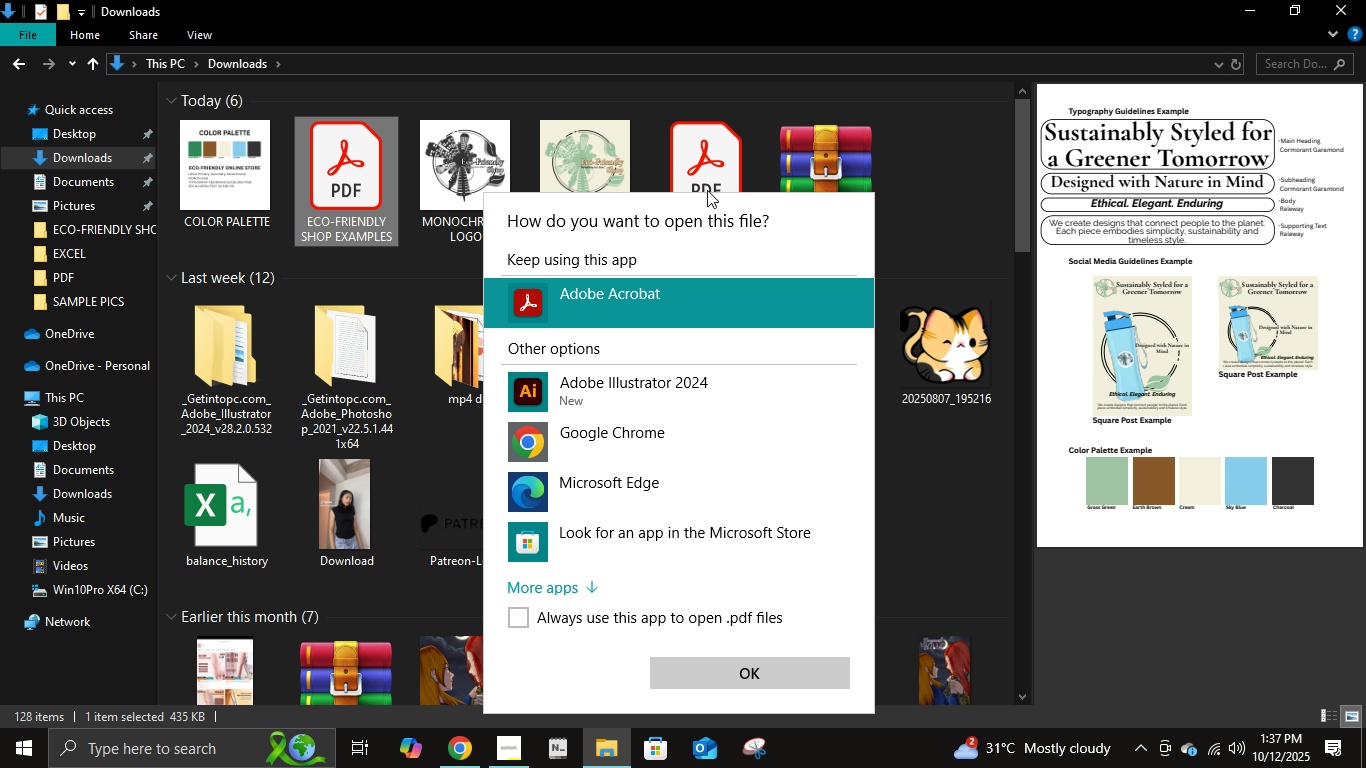 
key(Control+ControlLeft)
 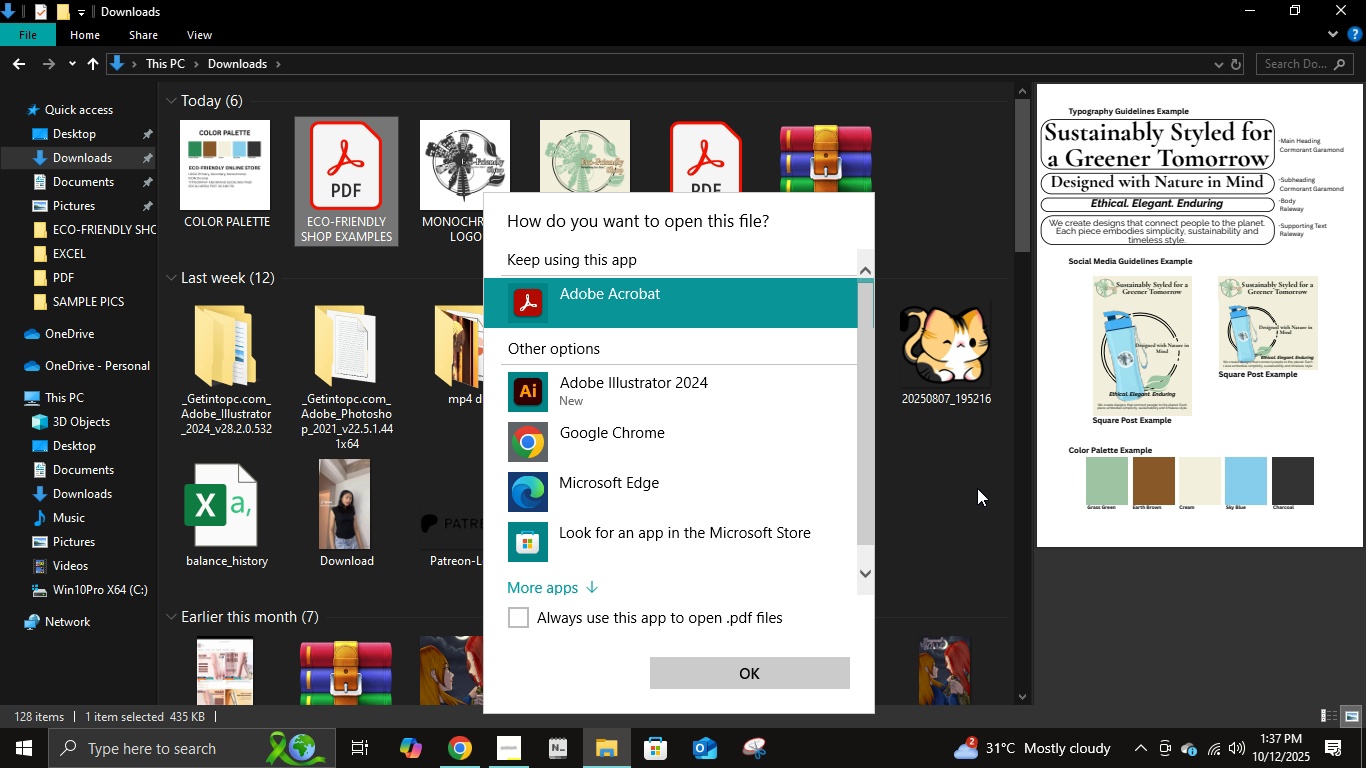 
left_click([977, 488])
 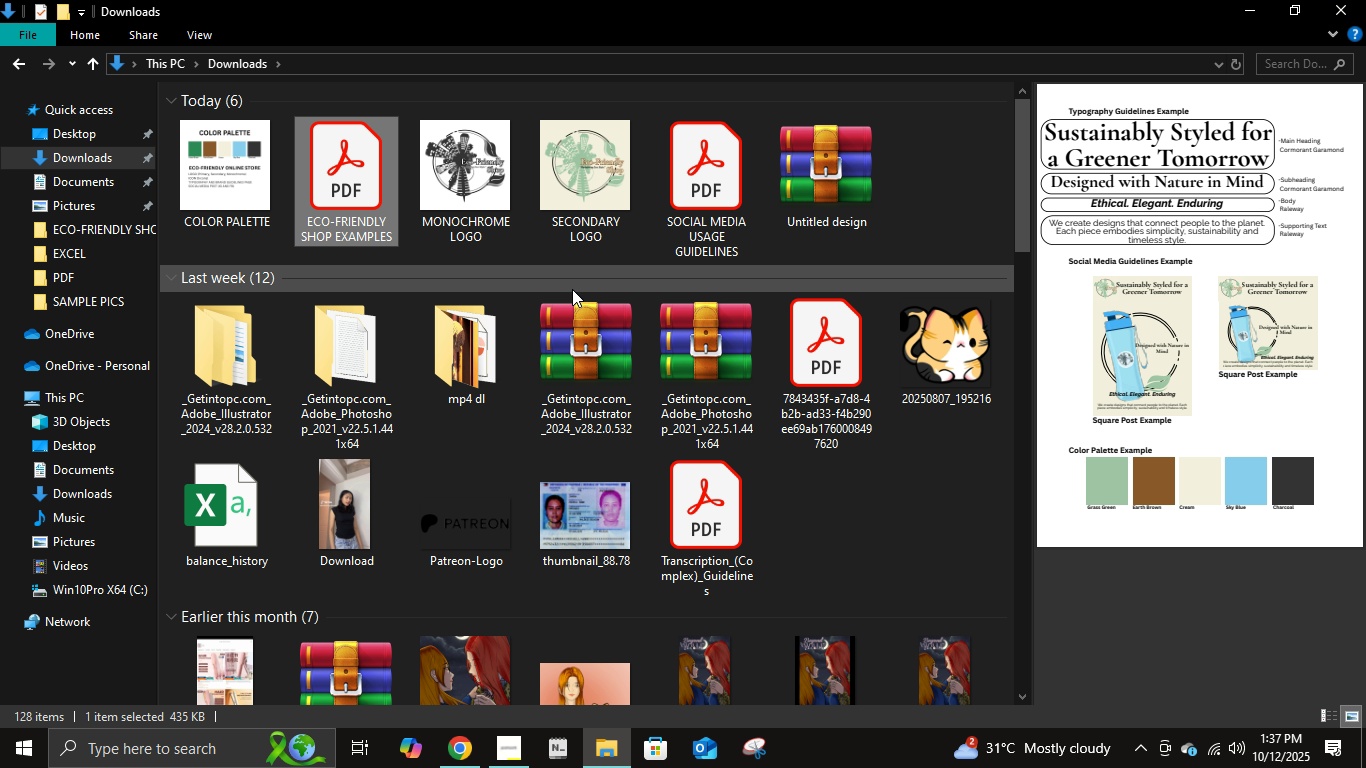 
left_click([707, 194])
 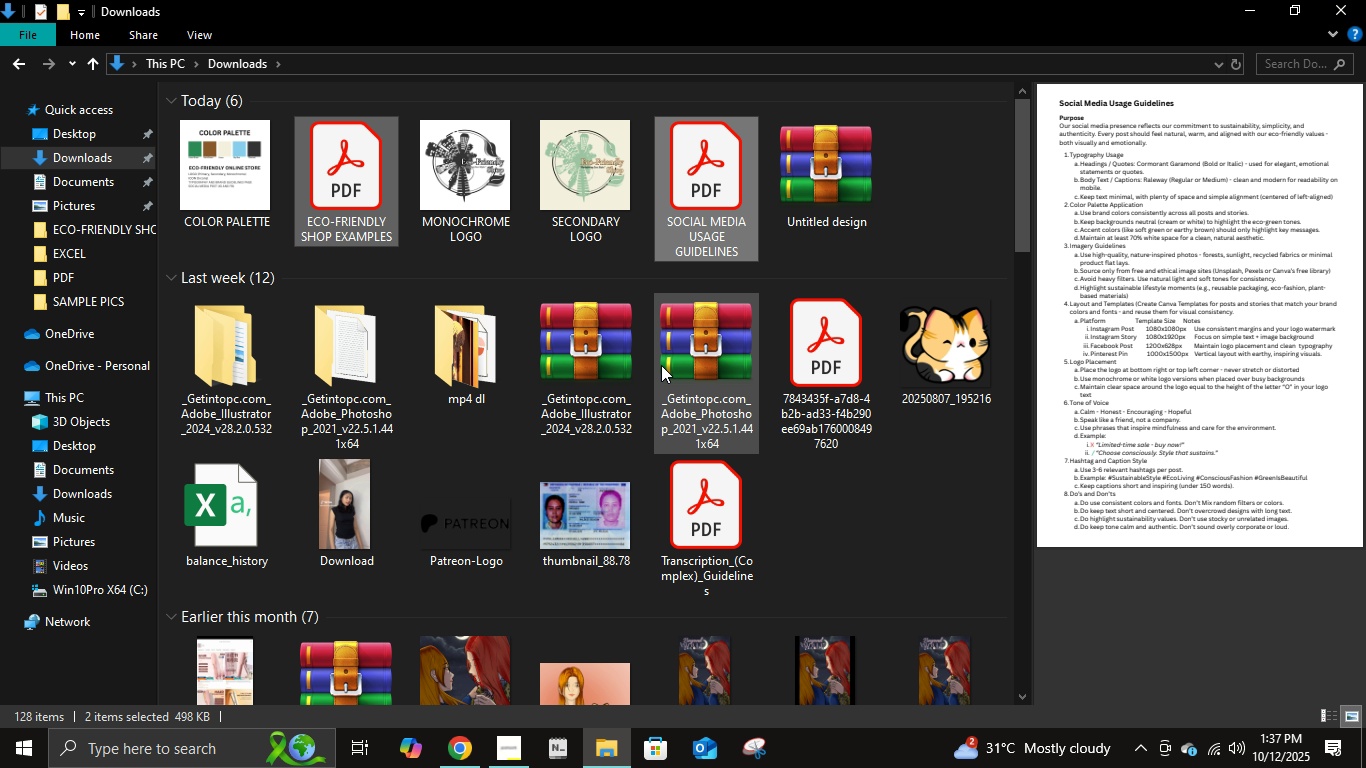 
key(Control+X)
 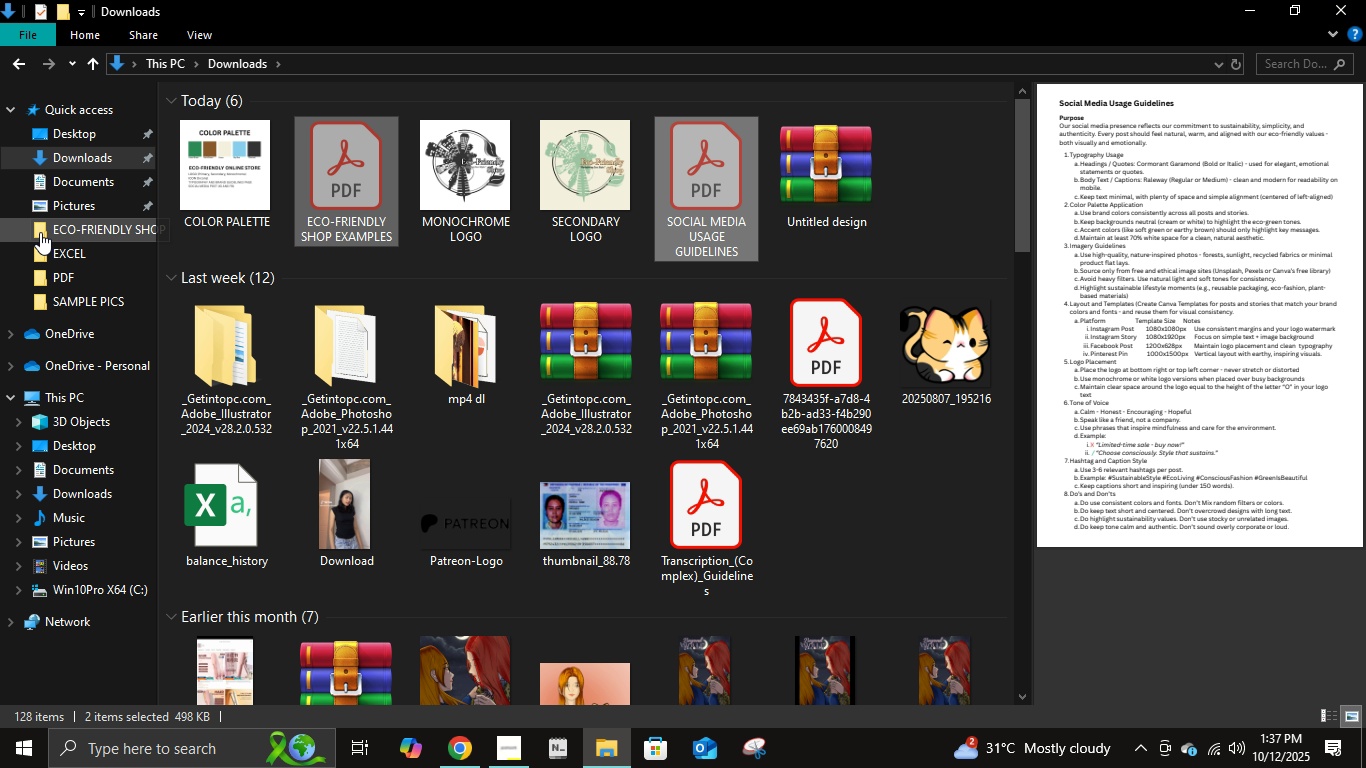 
left_click([42, 229])
 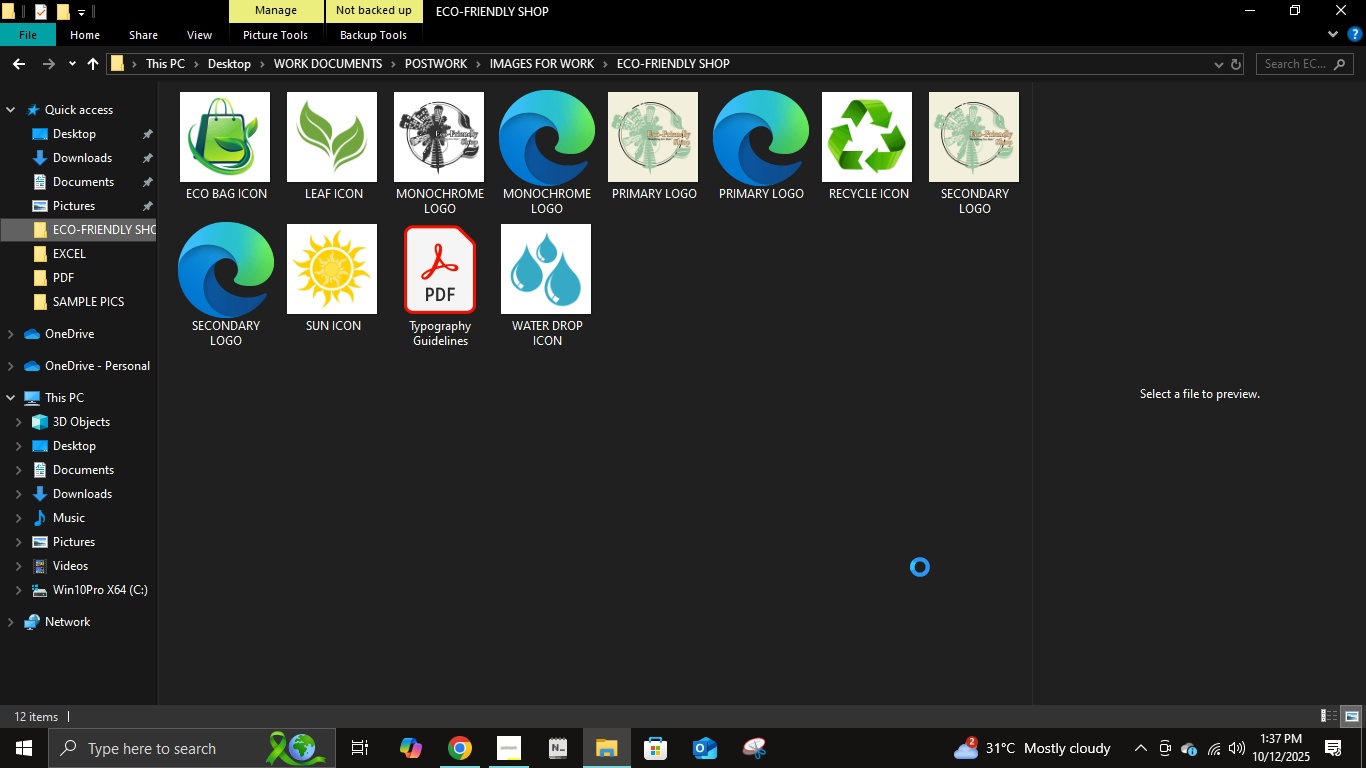 
key(Control+ControlLeft)
 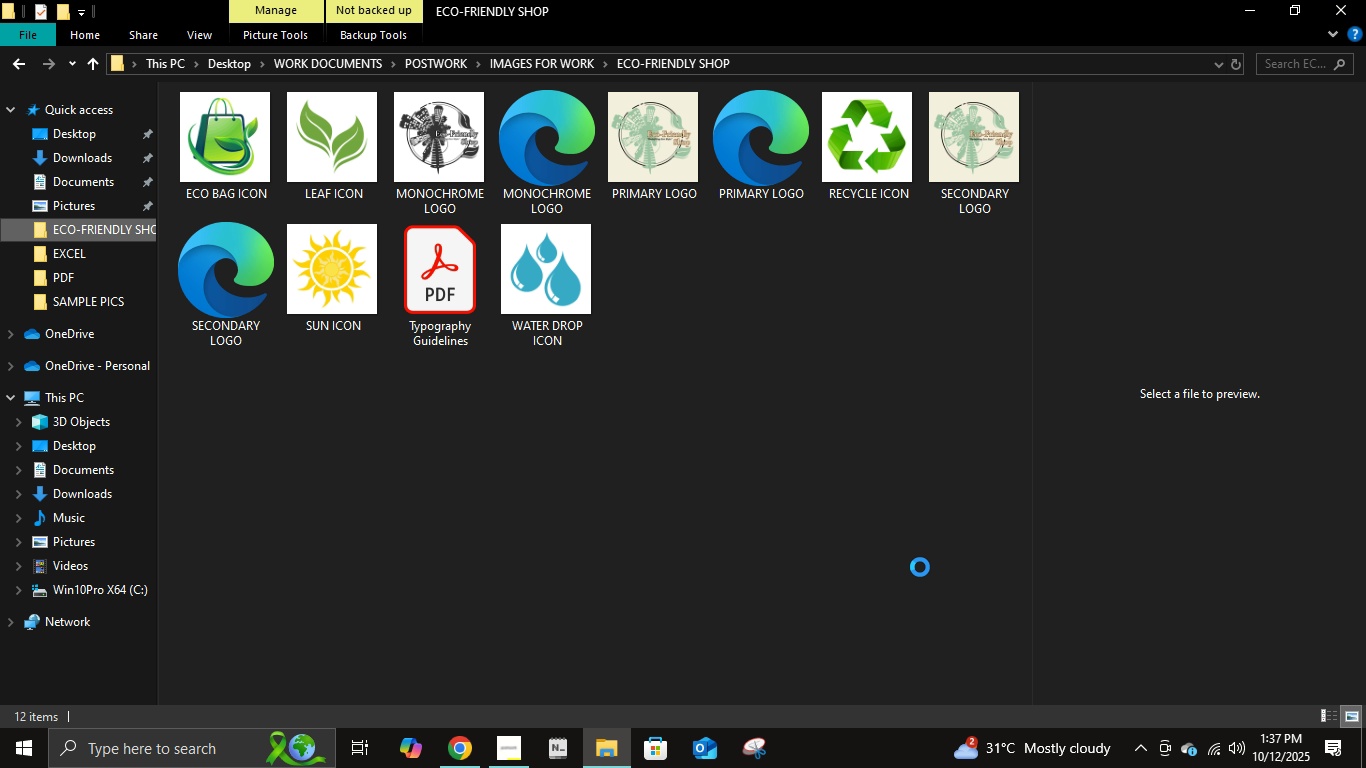 
key(Control+V)
 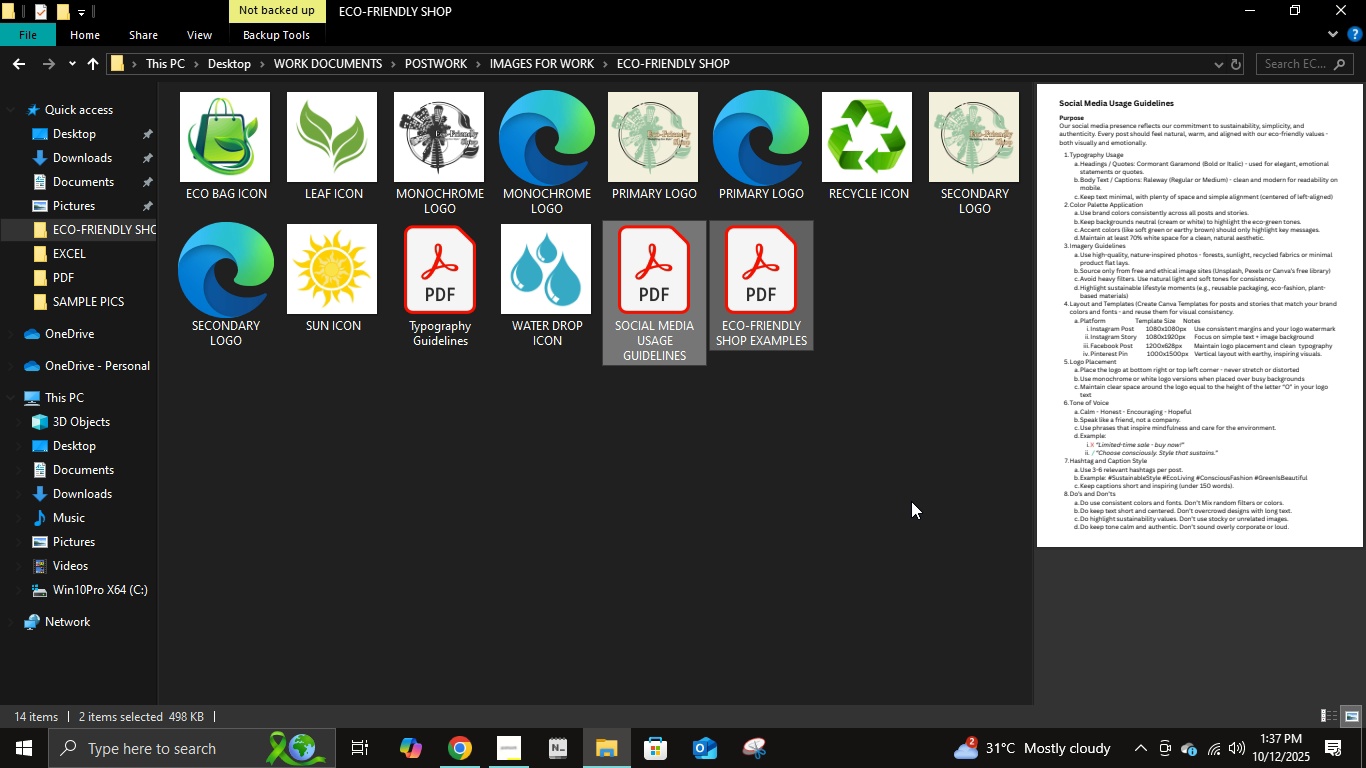 
left_click([911, 501])
 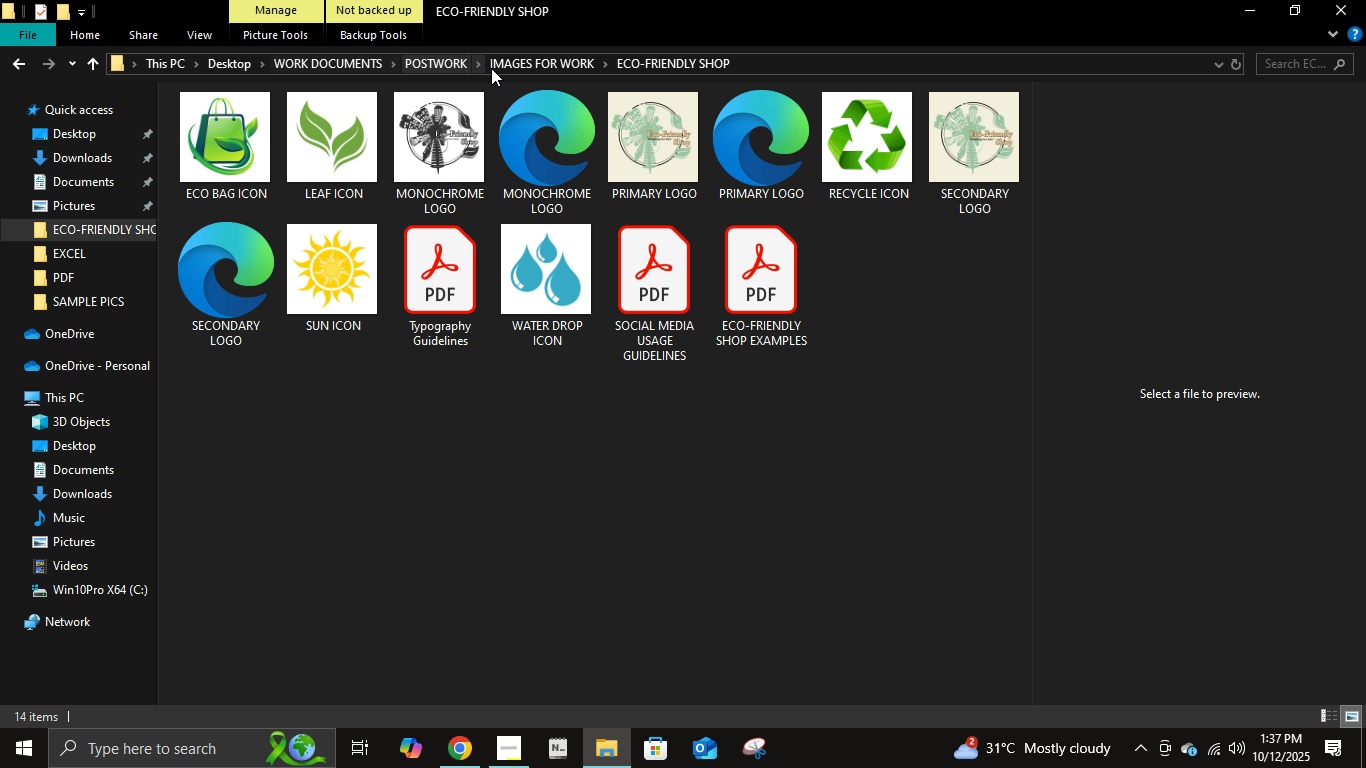 
left_click([517, 68])
 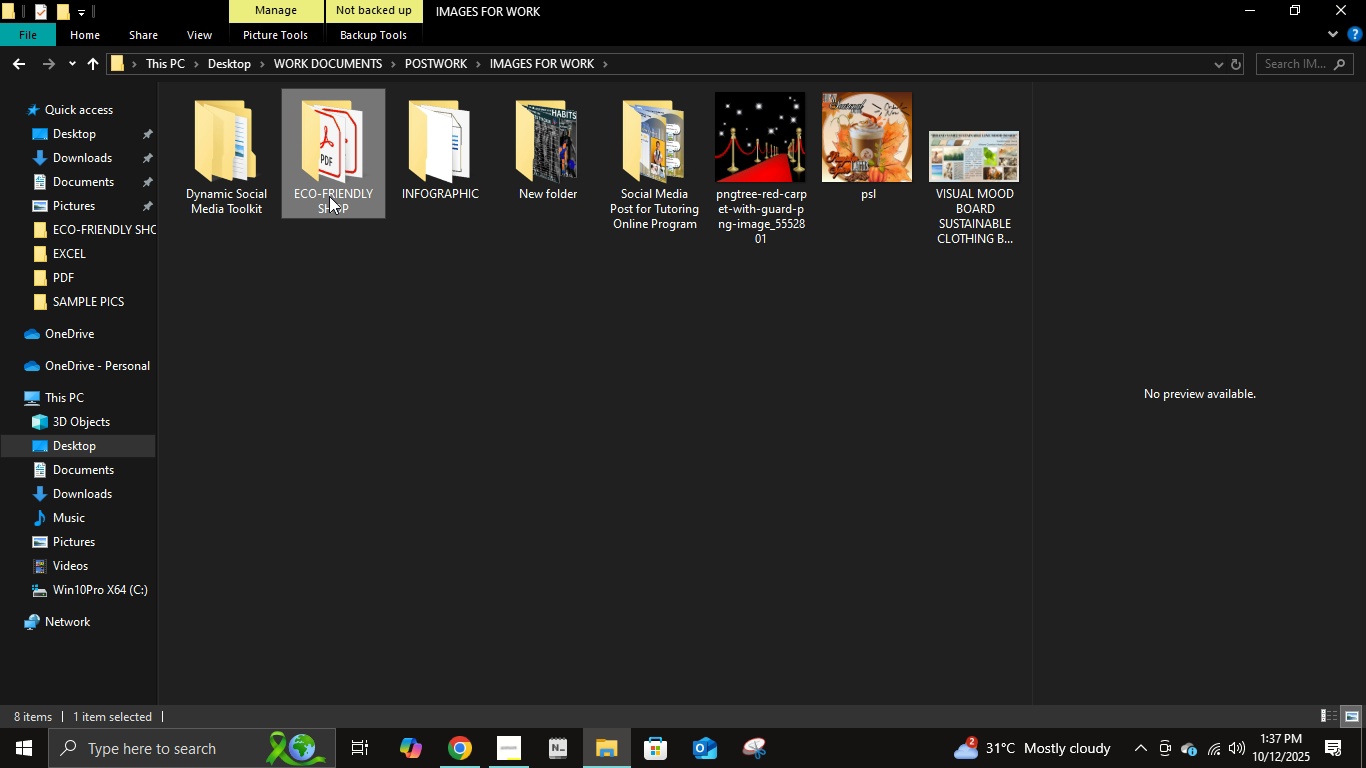 
right_click([332, 190])
 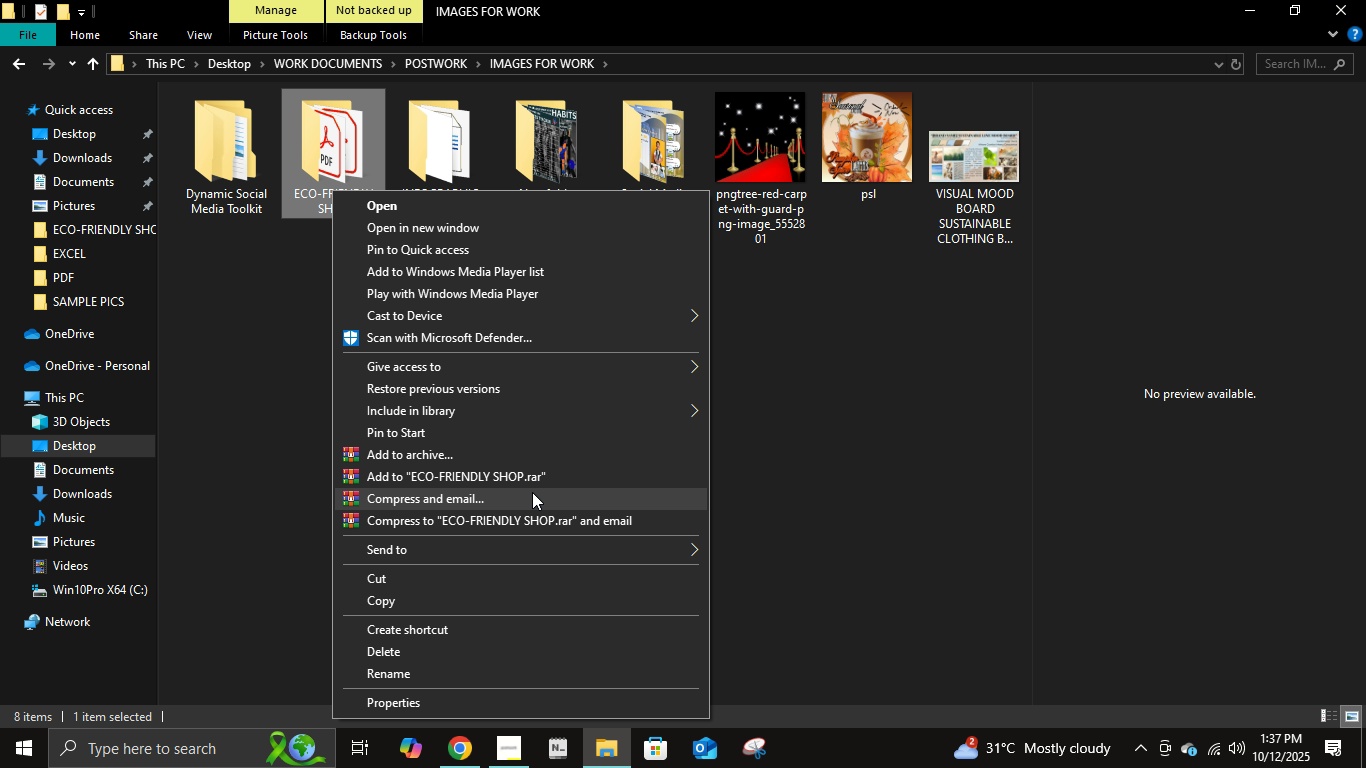 
wait(27.38)
 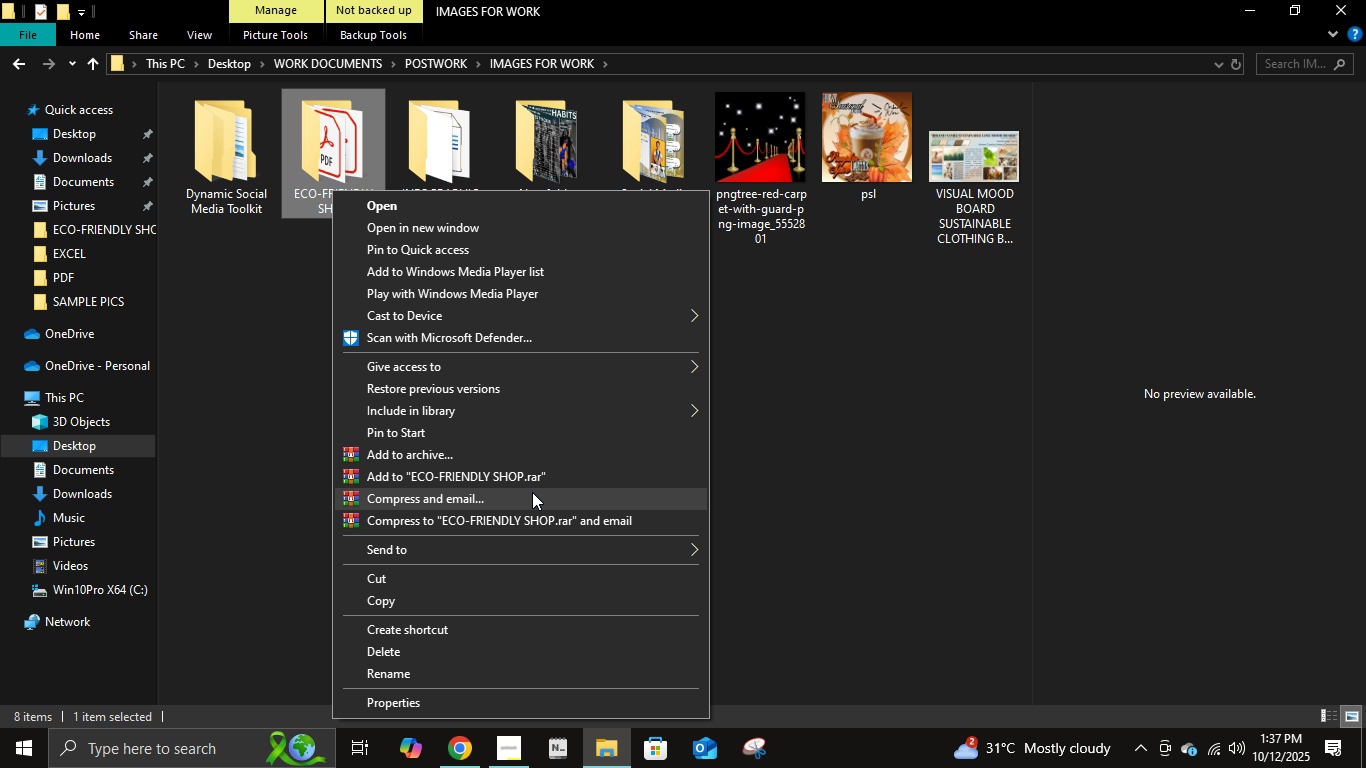 
mouse_move([609, 397])
 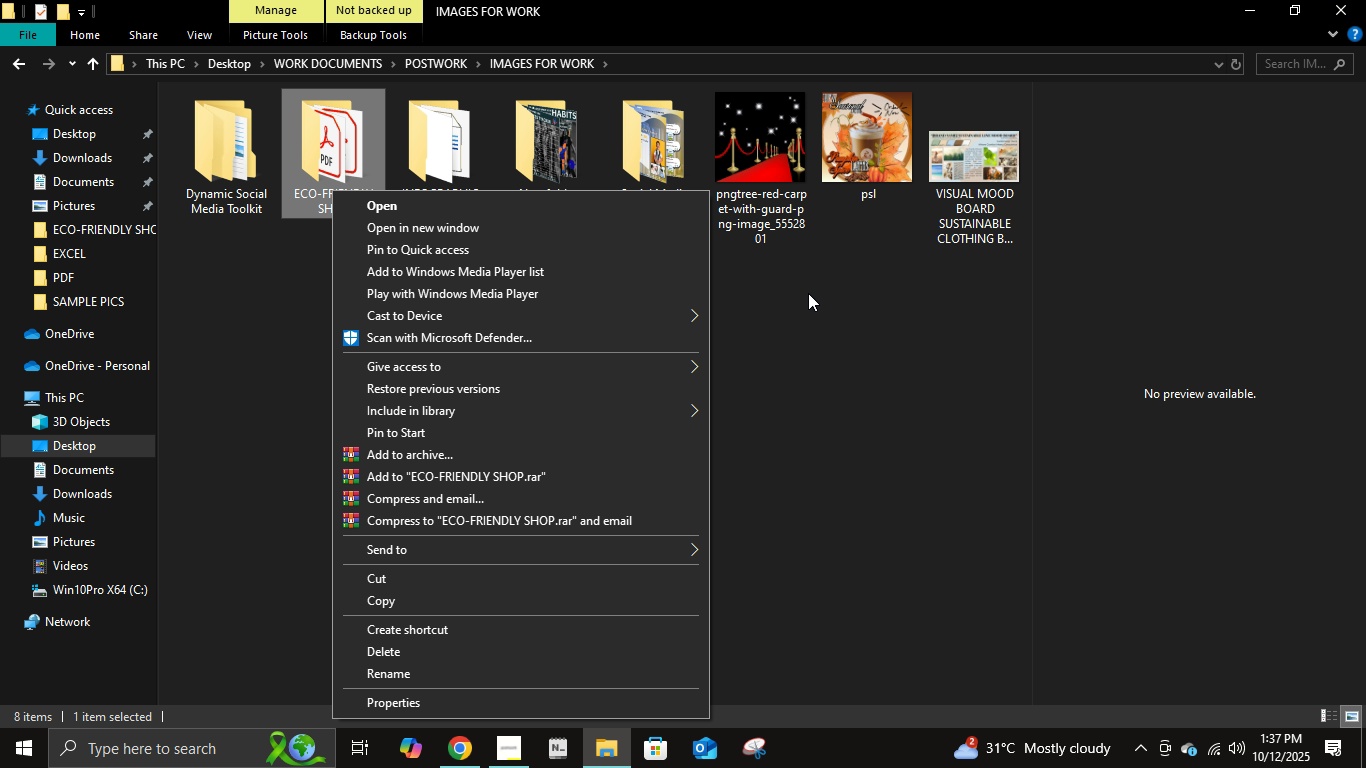 
left_click([808, 293])
 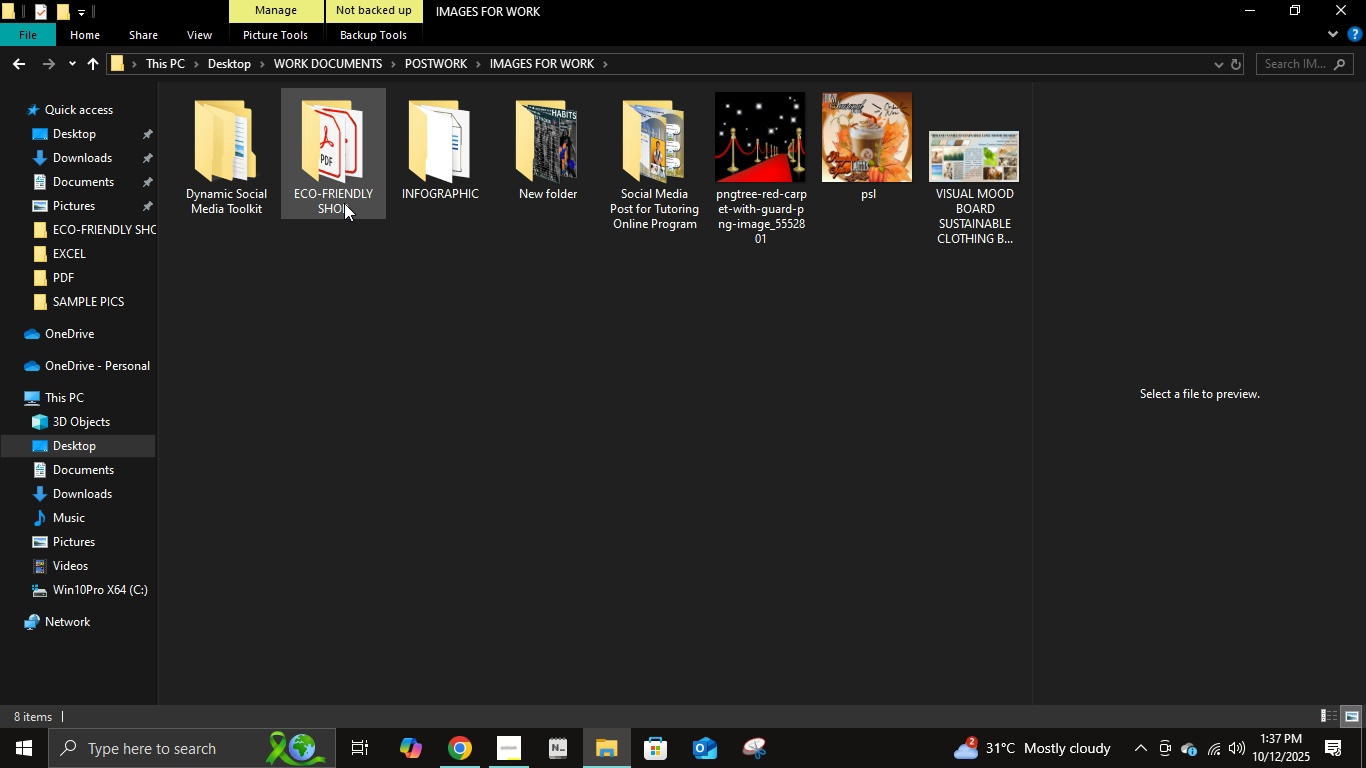 
left_click([339, 205])
 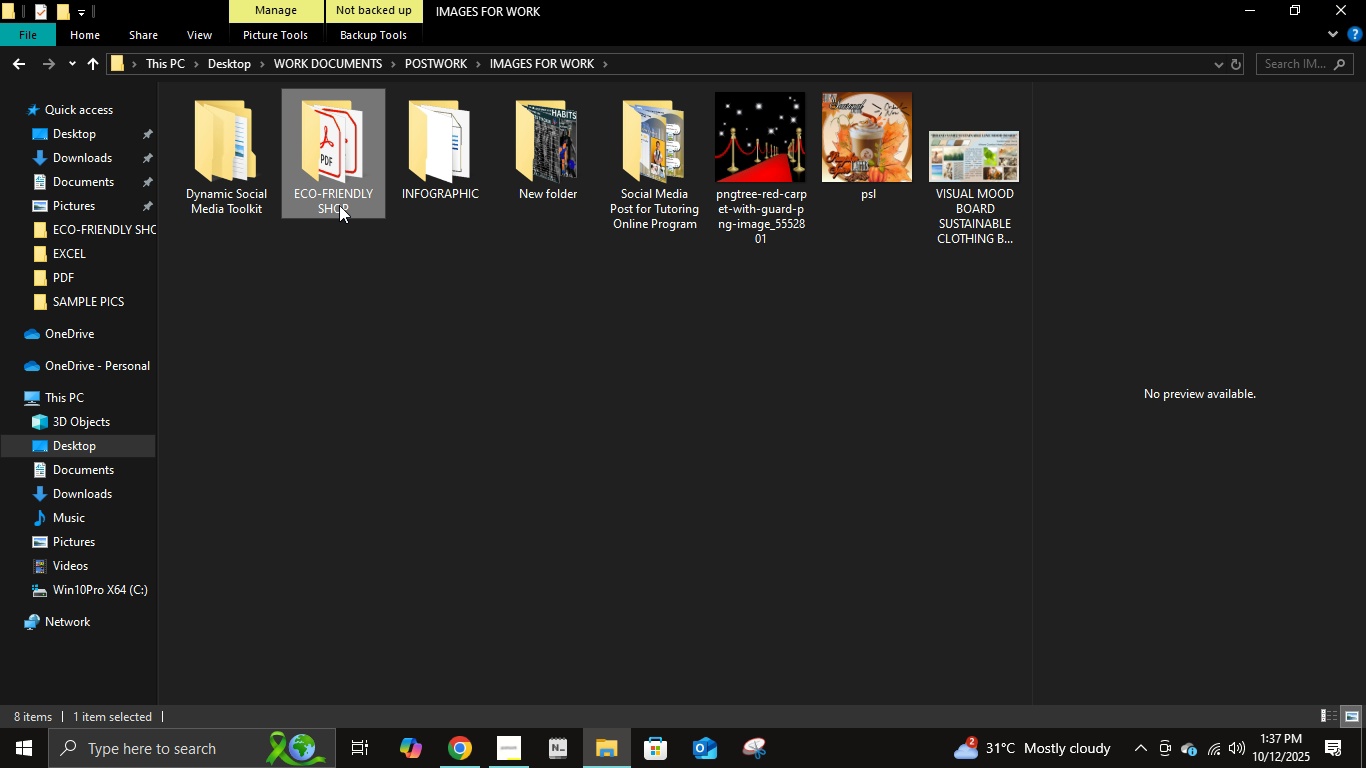 
left_click([339, 205])
 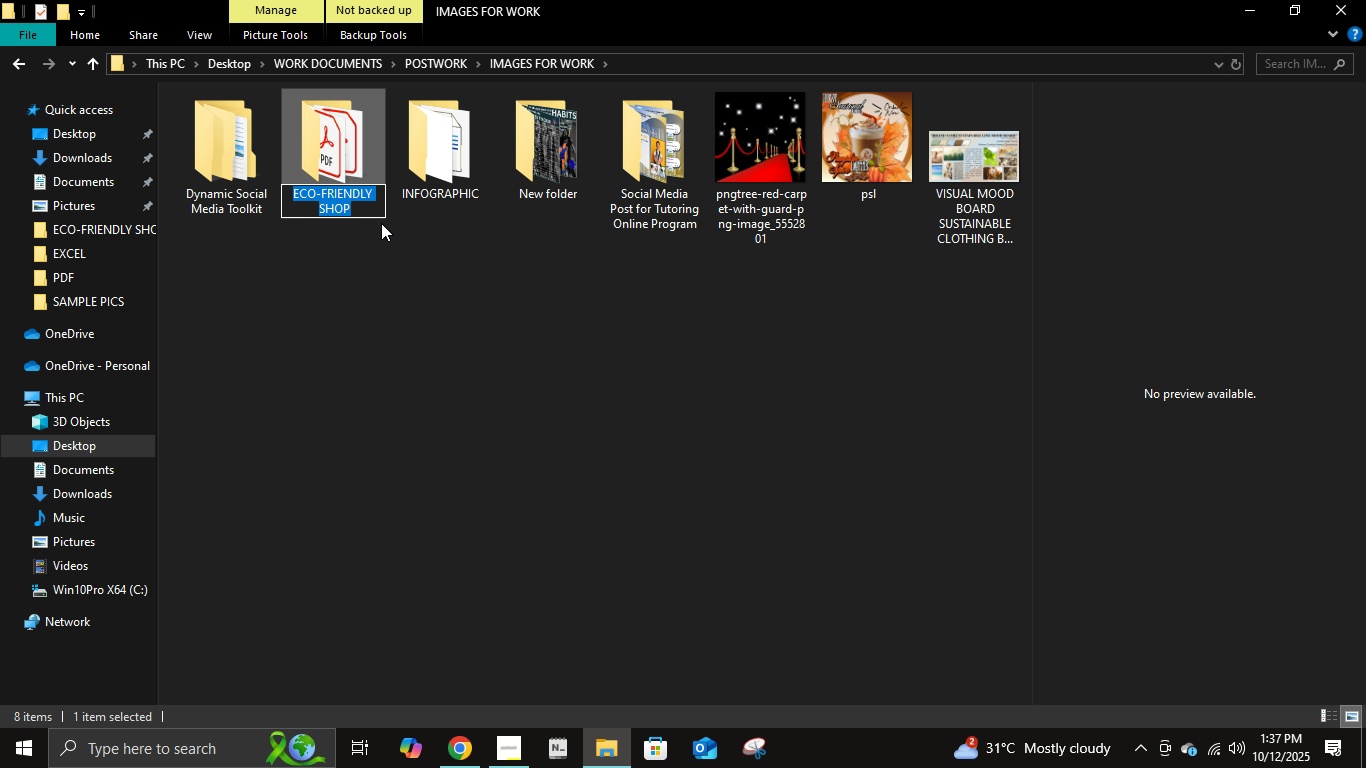 
type(Ex)
key(Backspace)
type(coBrand I)
key(Backspace)
key(Backspace)
type(_Identity )
key(Backspace)
type(_Toolkit)
 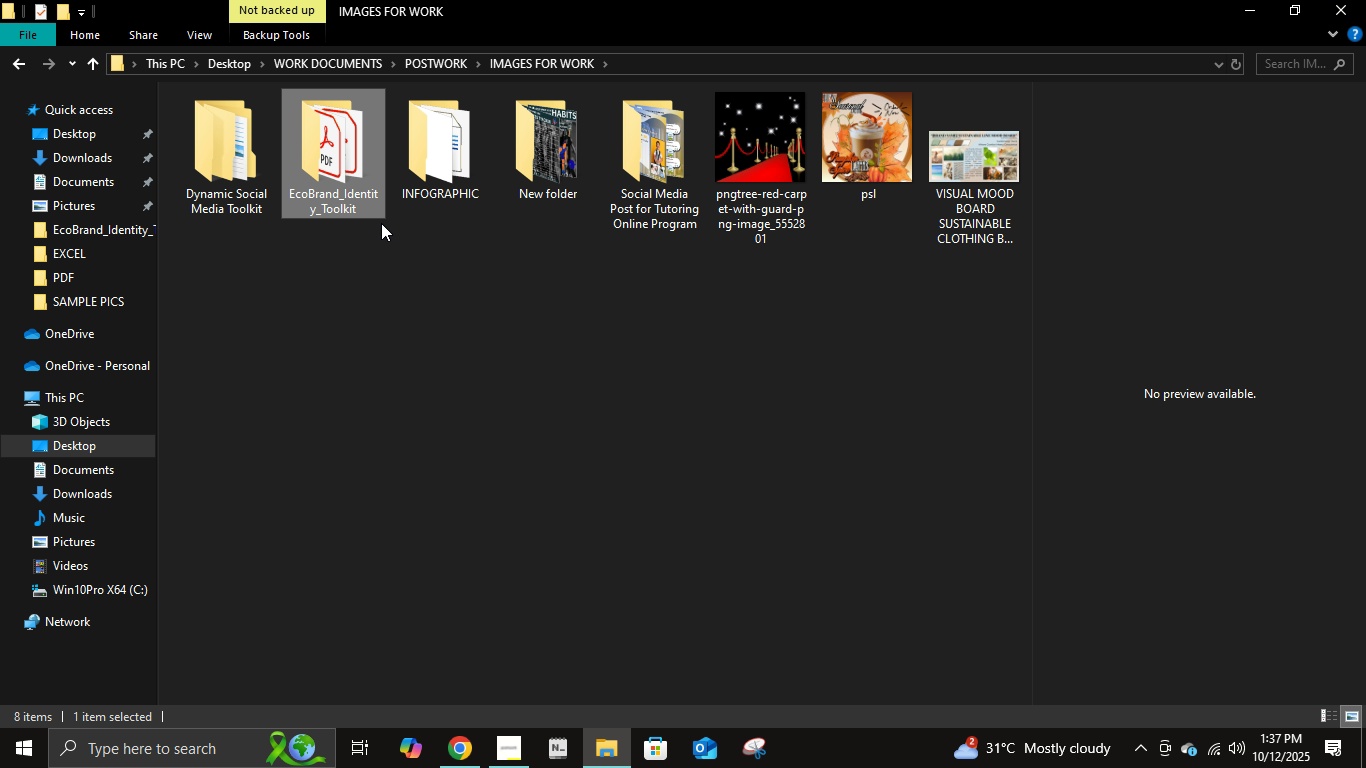 
 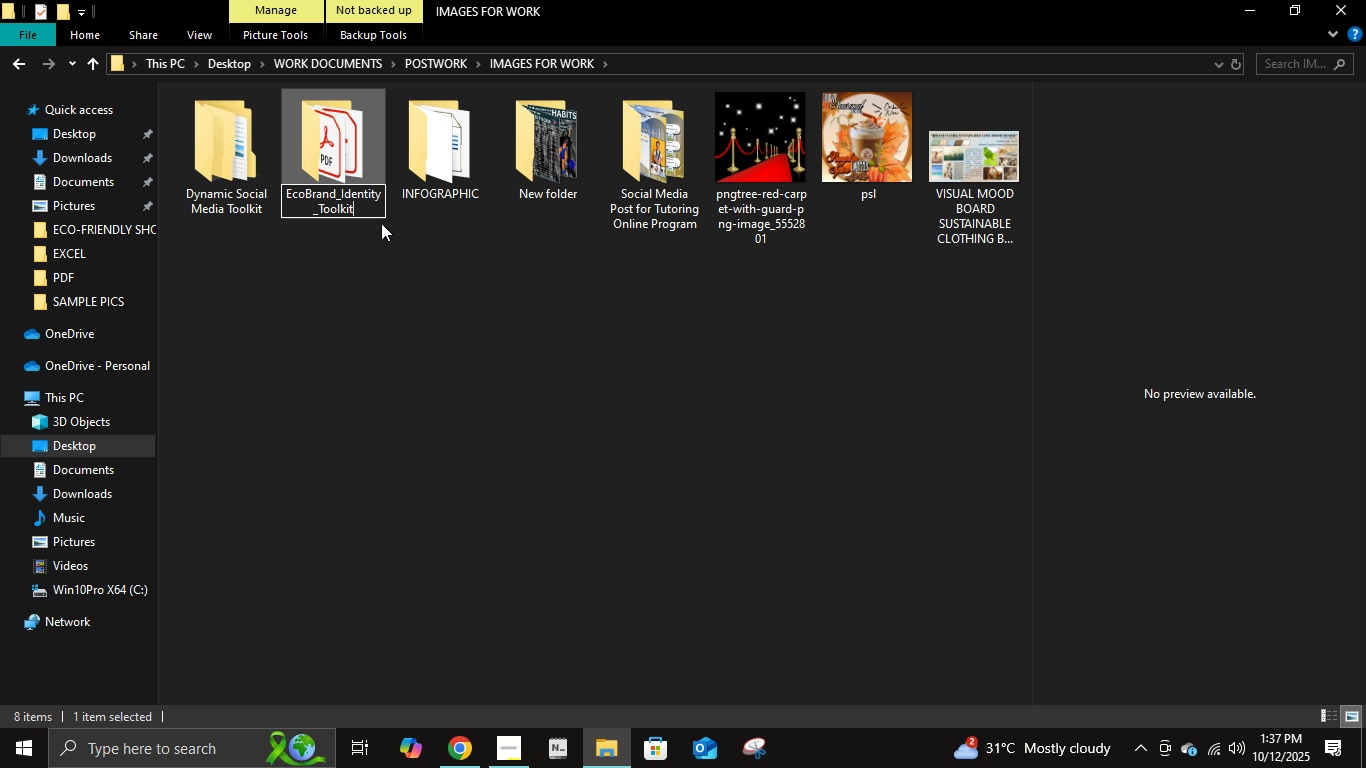 
key(Enter)
 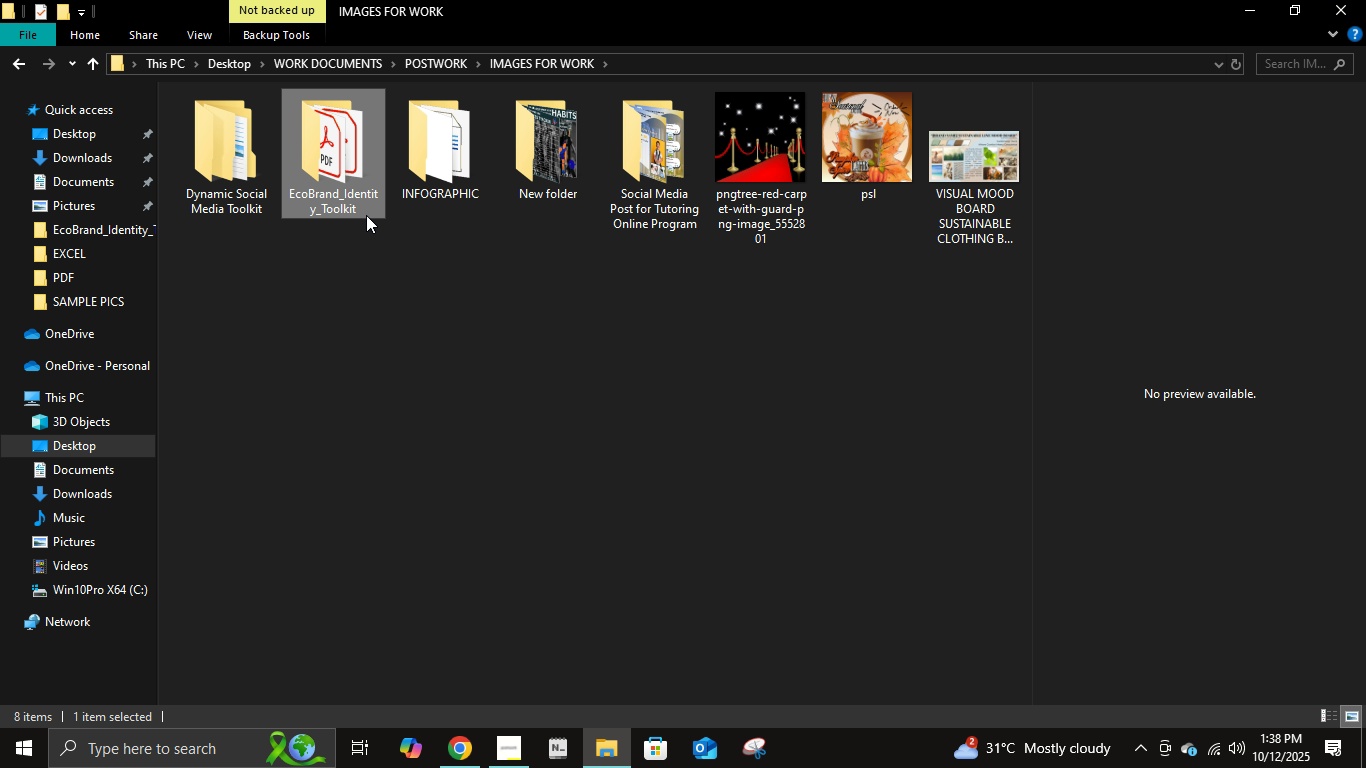 
right_click([366, 215])
 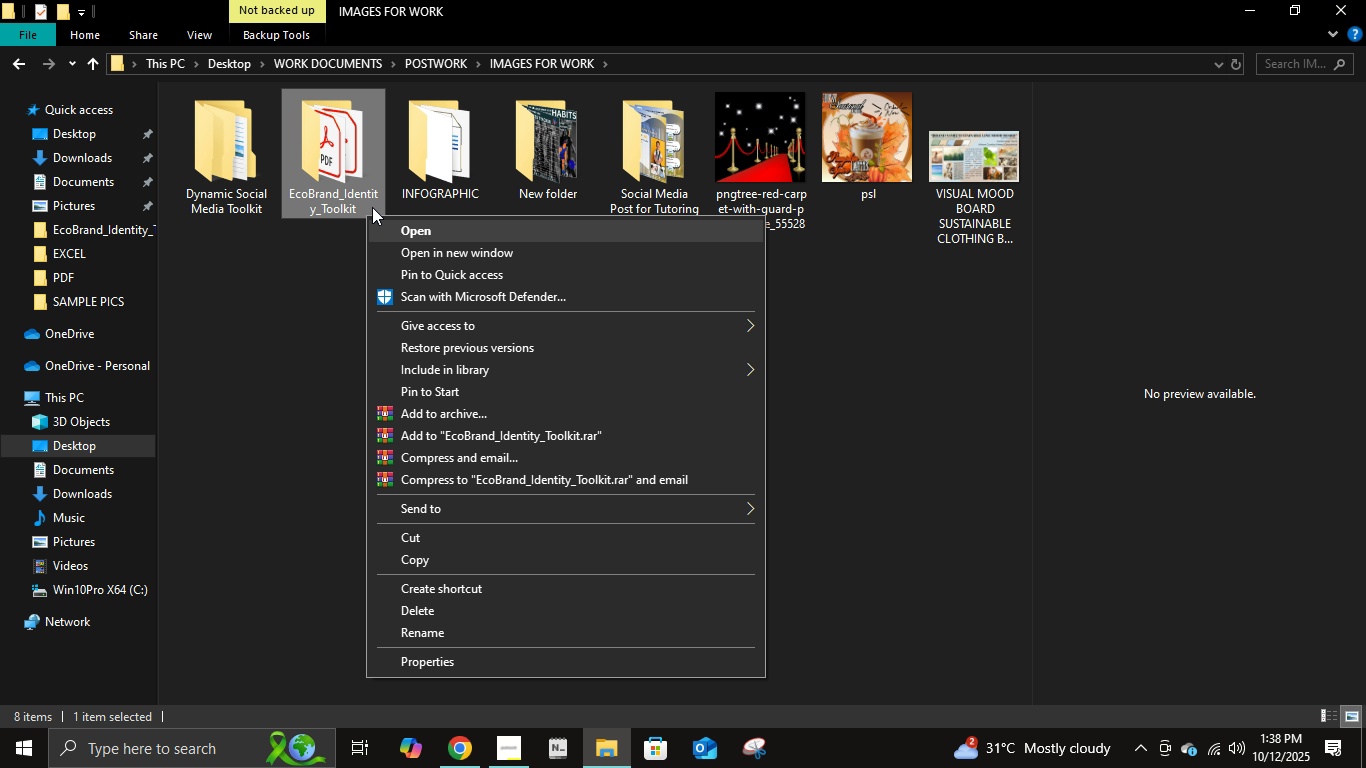 
right_click([337, 147])
 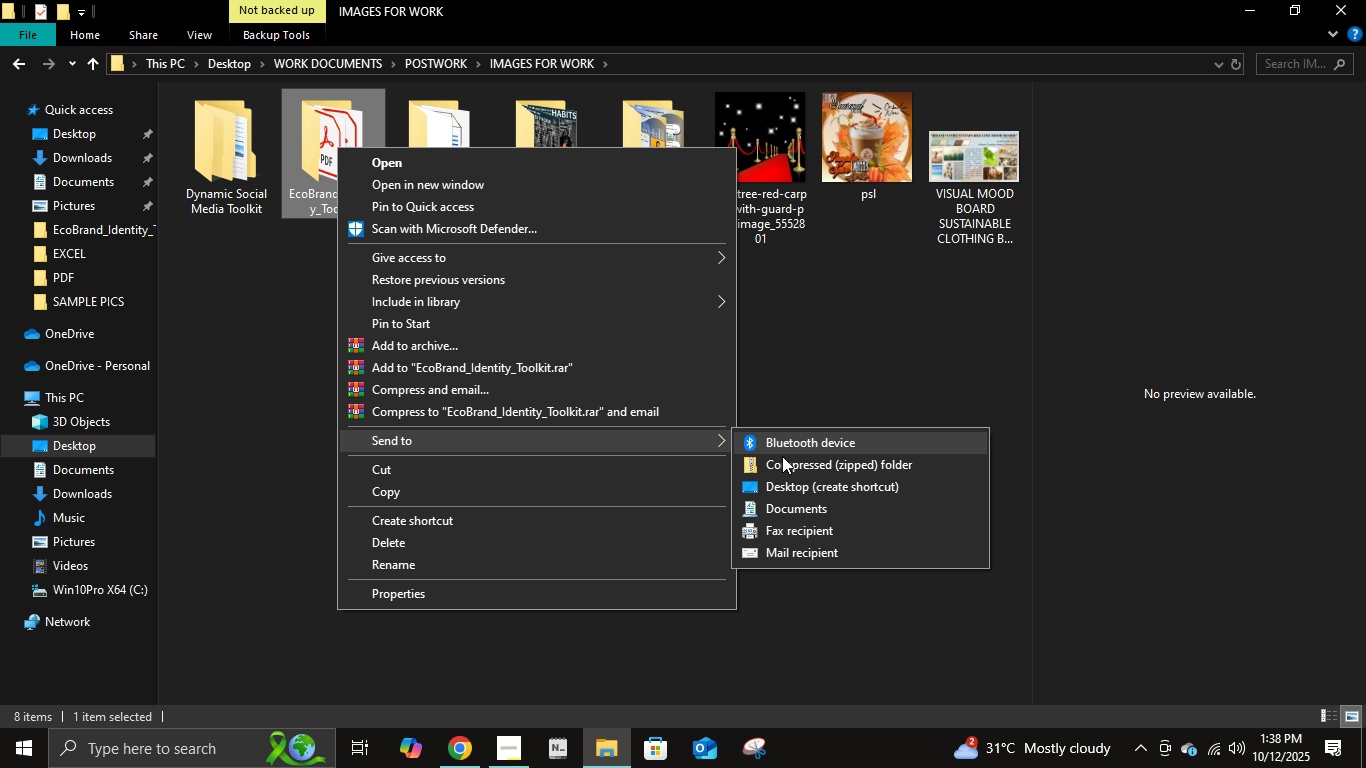 
wait(6.21)
 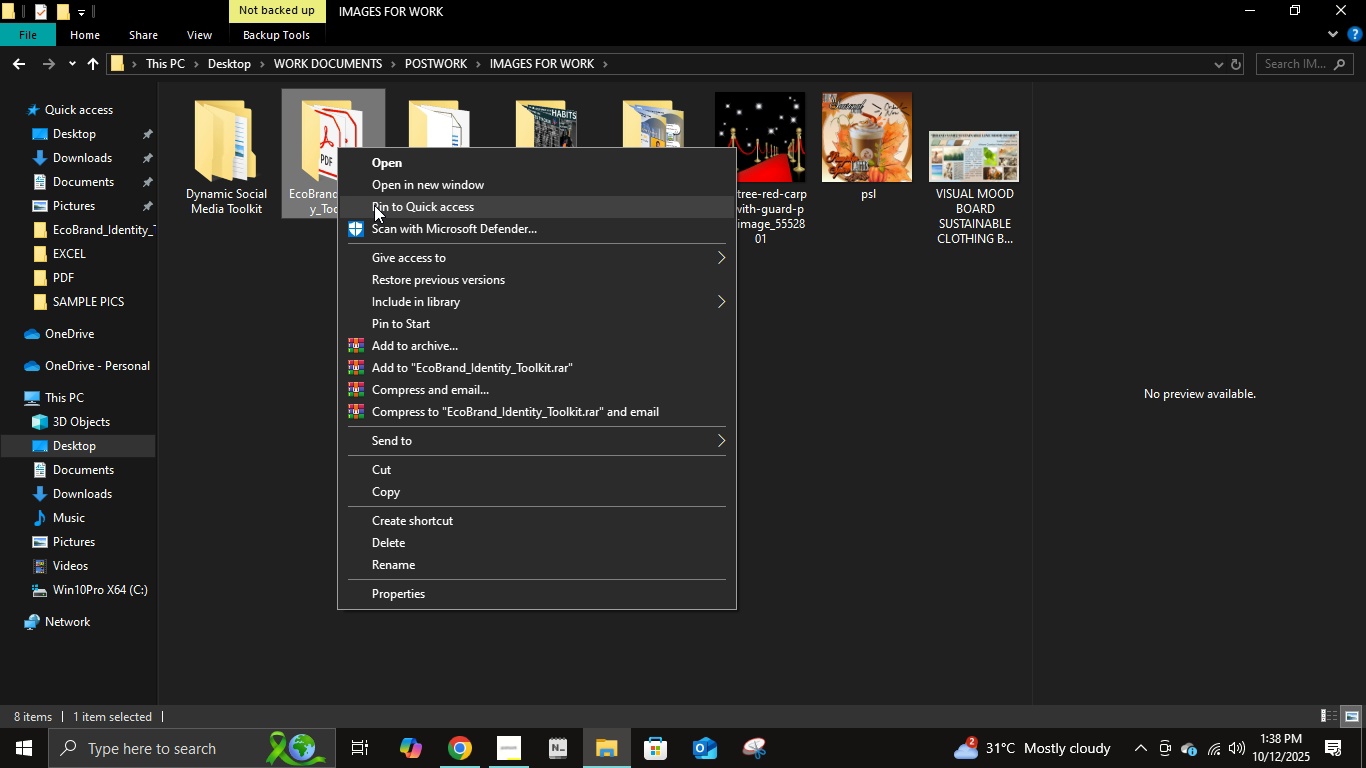 
double_click([808, 465])
 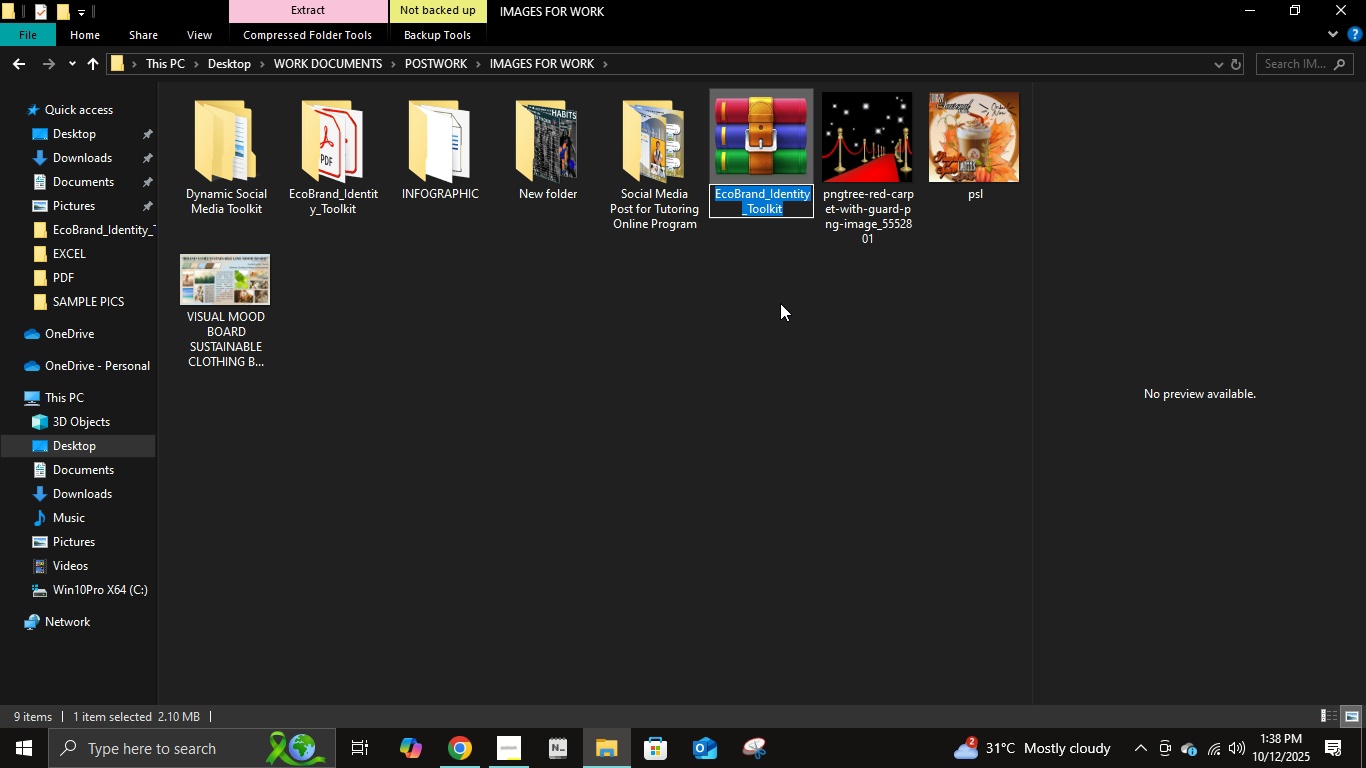 
left_click([780, 303])
 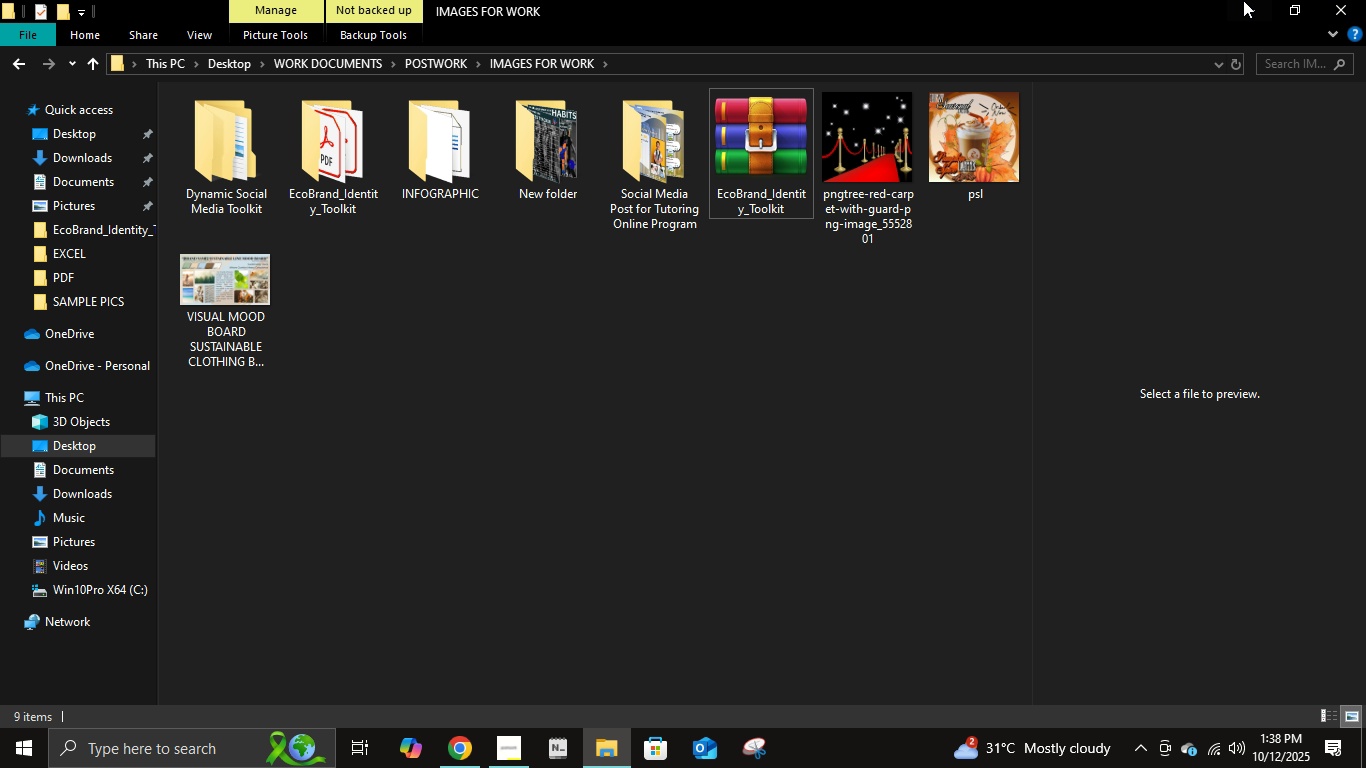 